 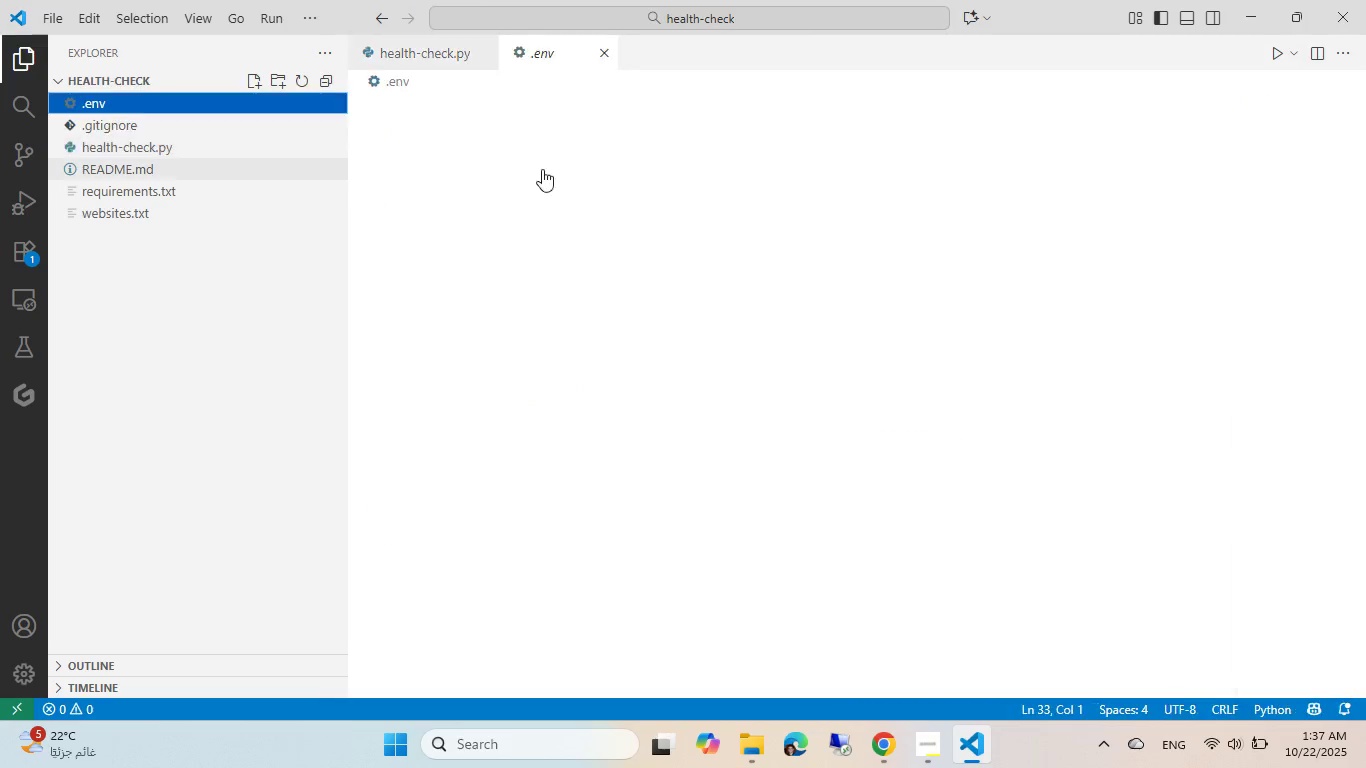 
left_click([748, 137])
 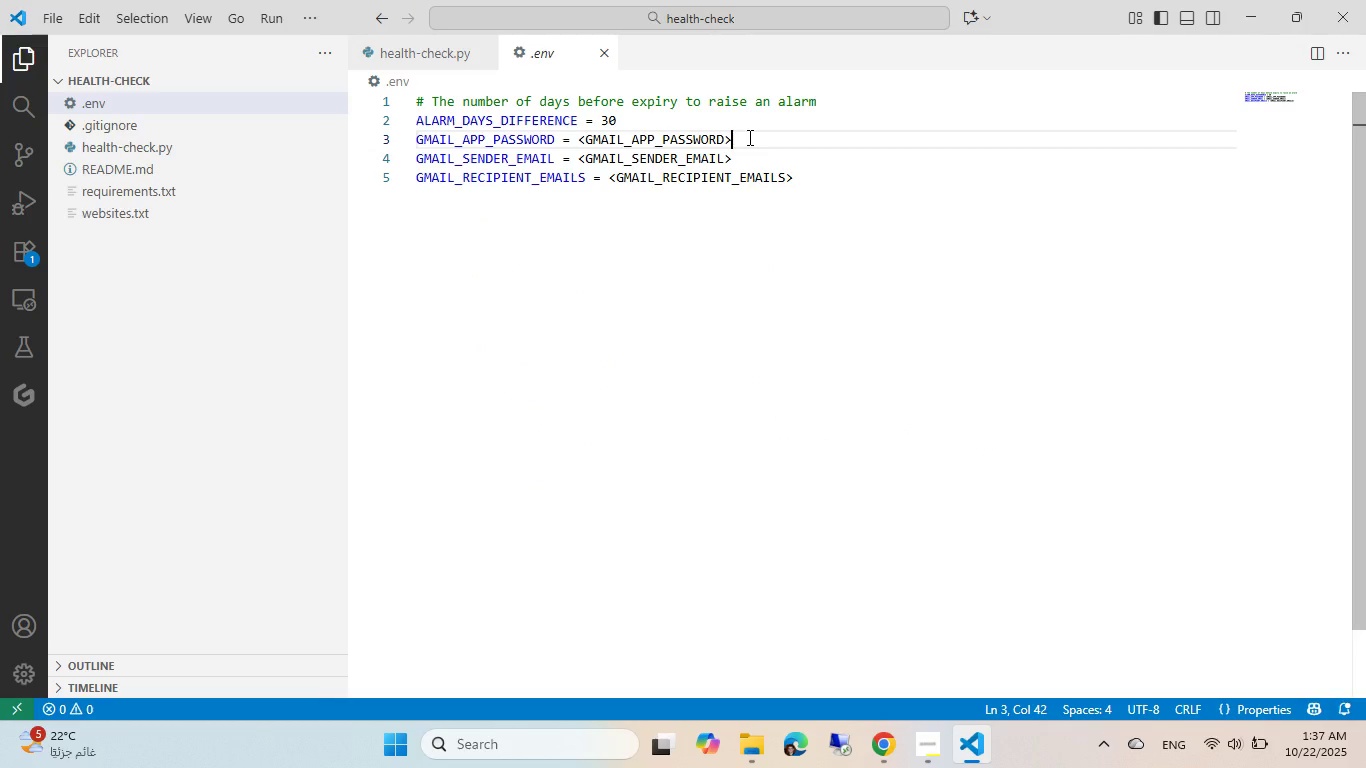 
key(Control+Backspace)
 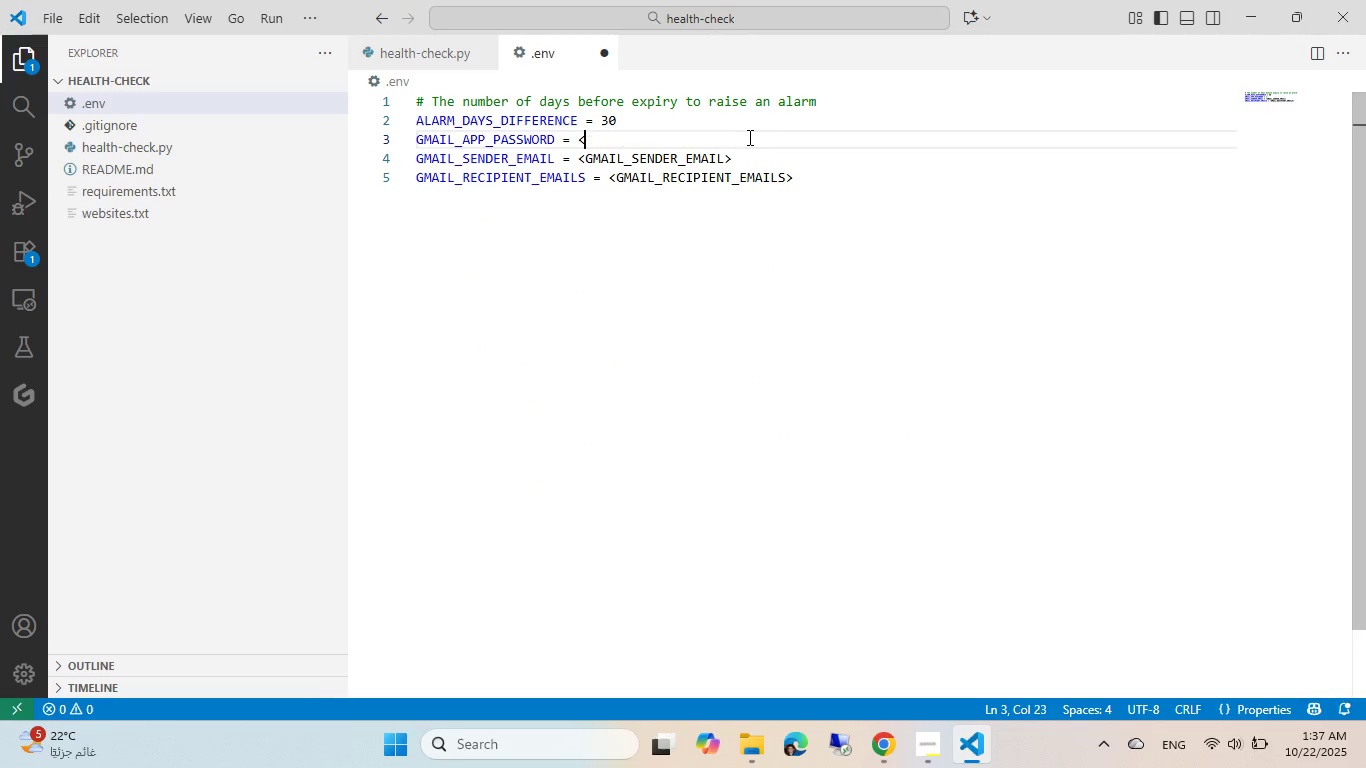 
key(Control+Backspace)
 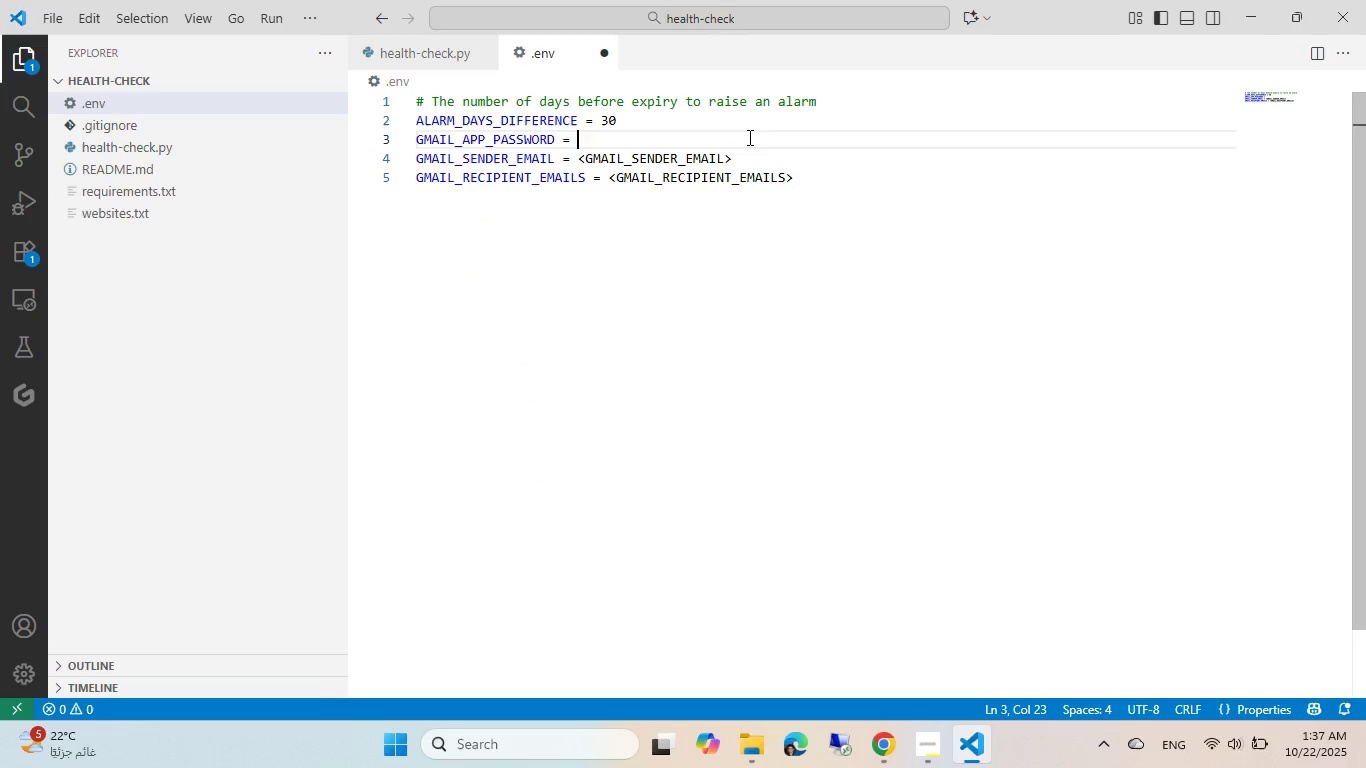 
key(Control+Backspace)
 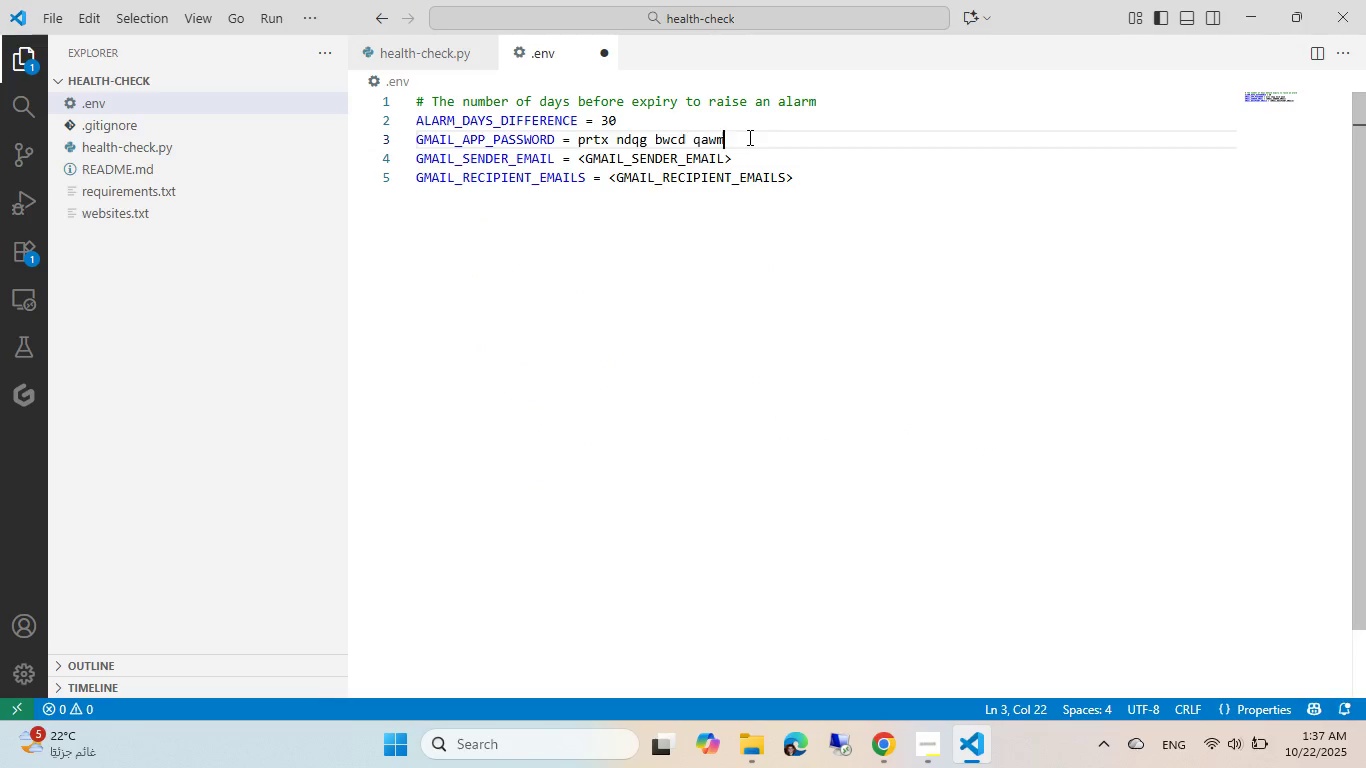 
key(Control+V)
 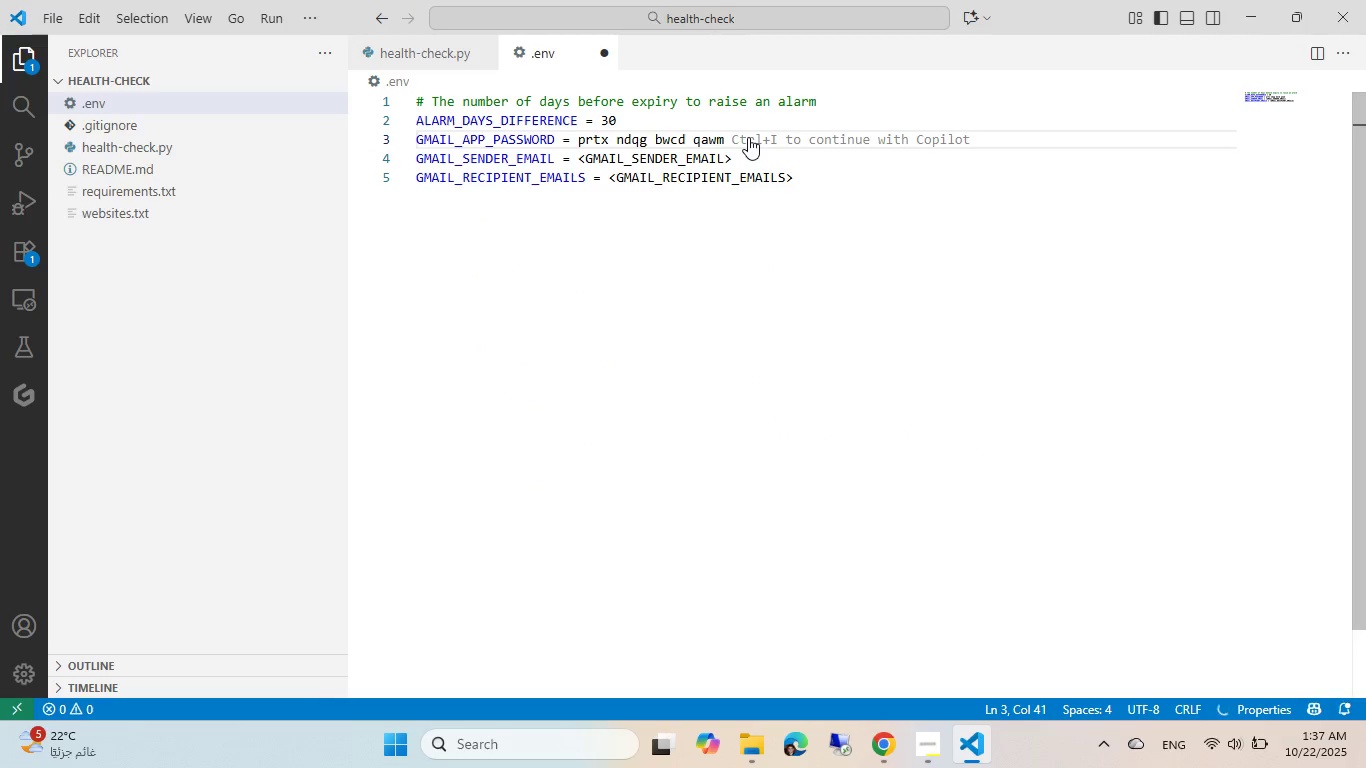 
key(ArrowLeft)
 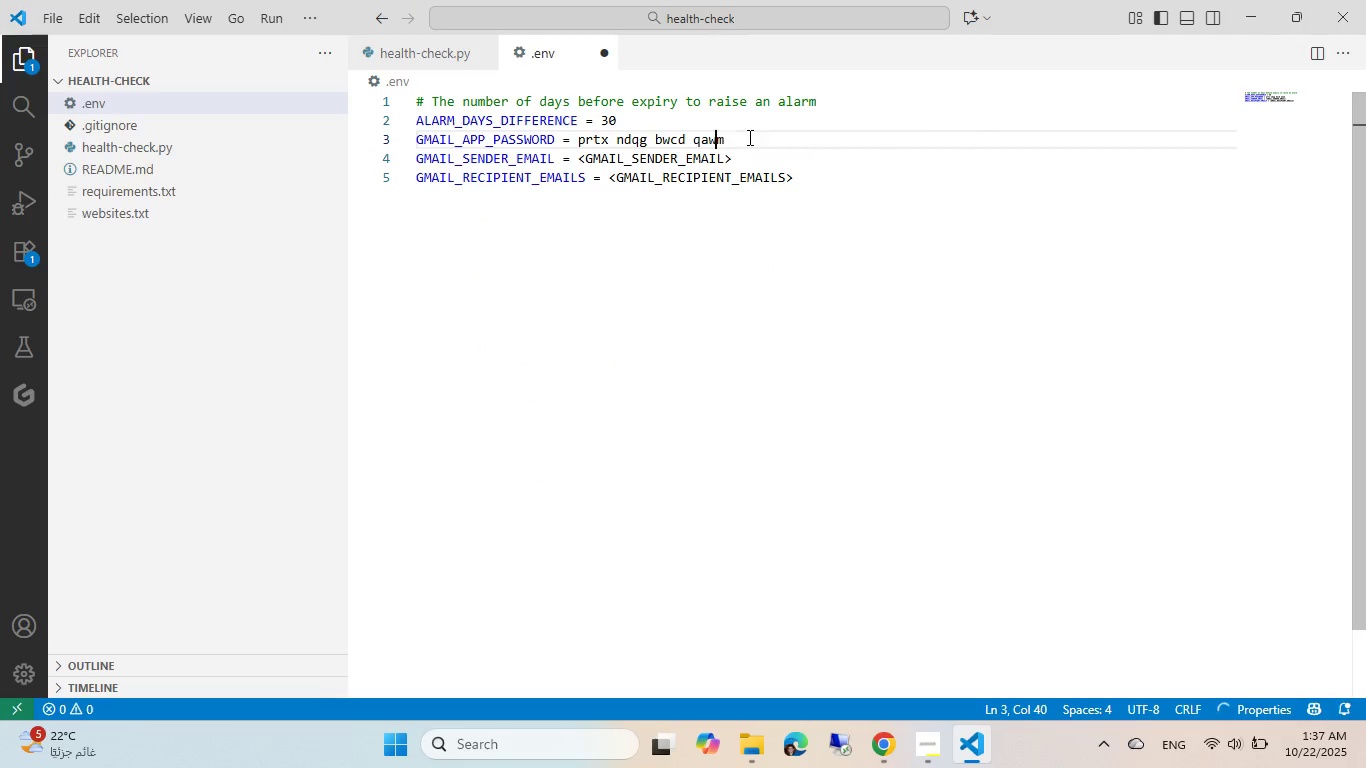 
key(Control+ControlLeft)
 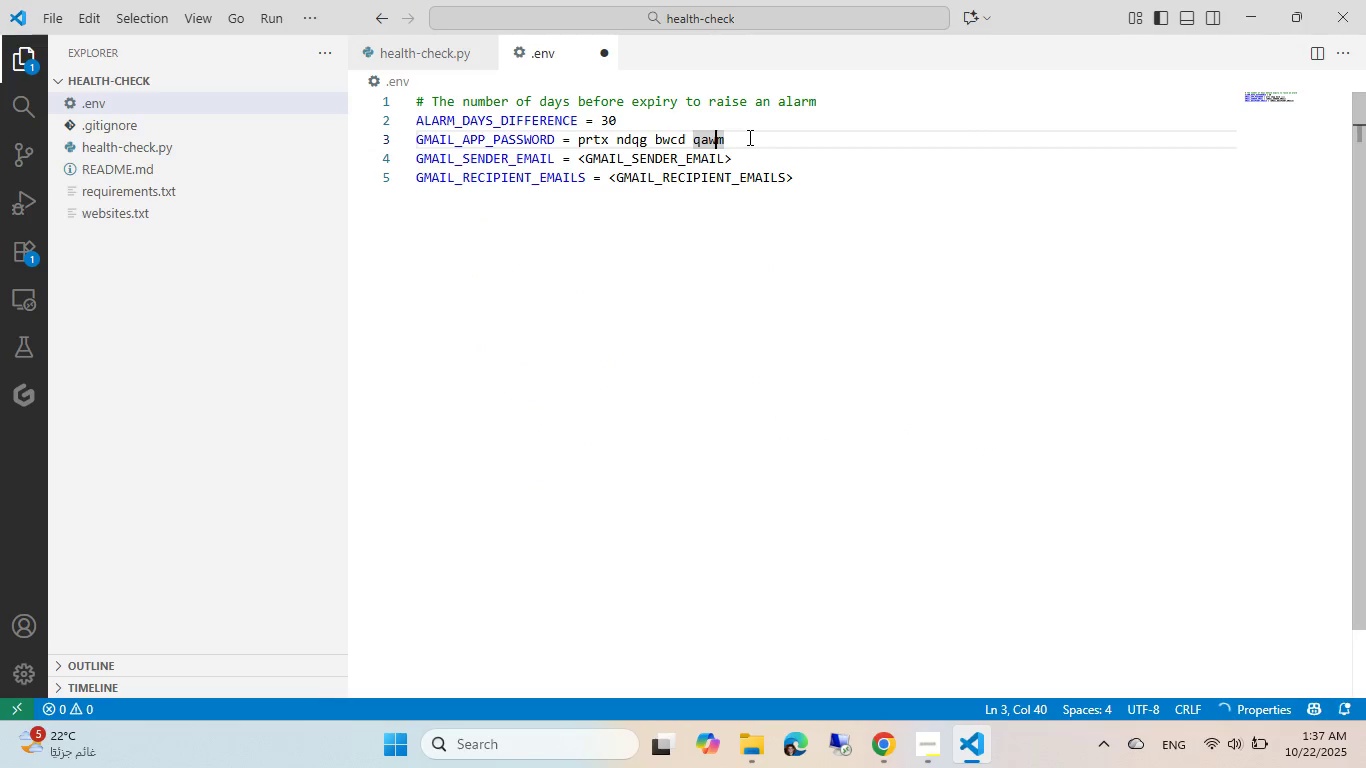 
key(ArrowLeft)
 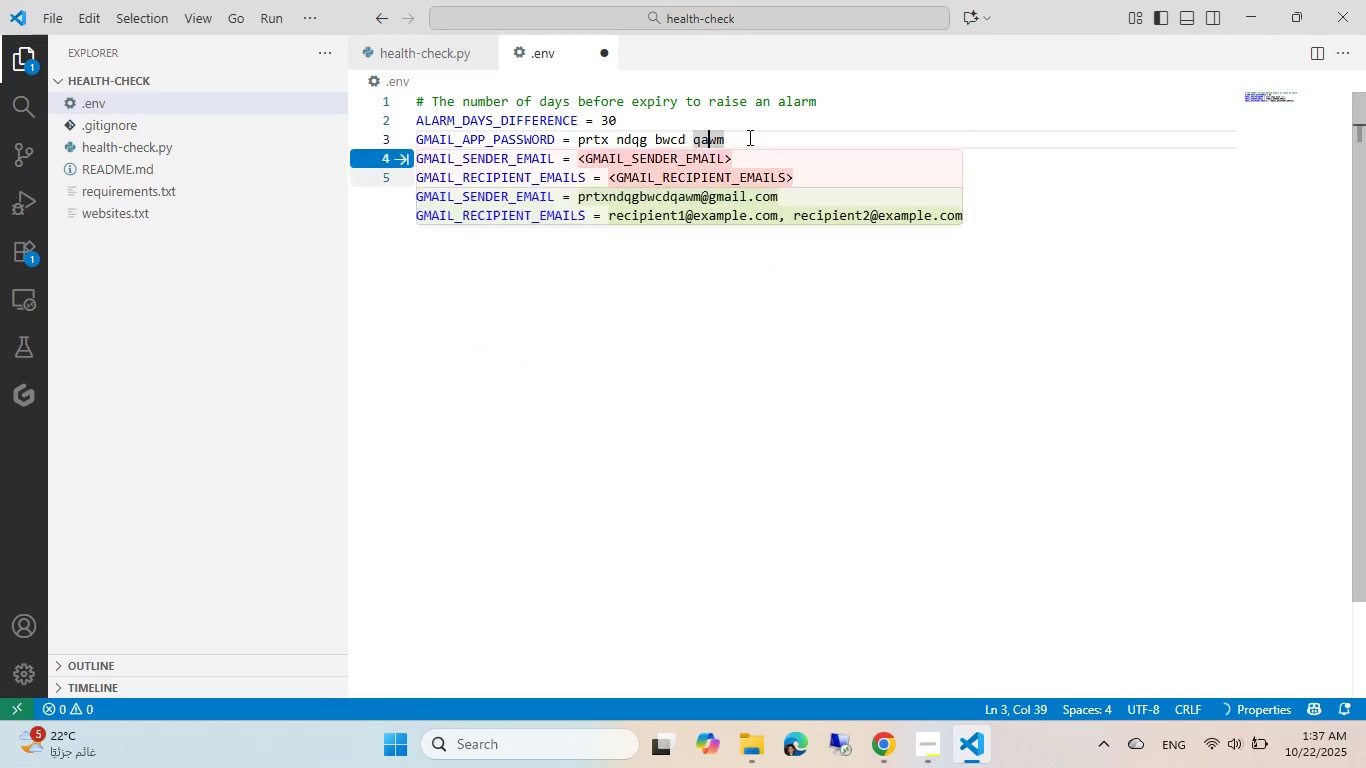 
key(ArrowLeft)
 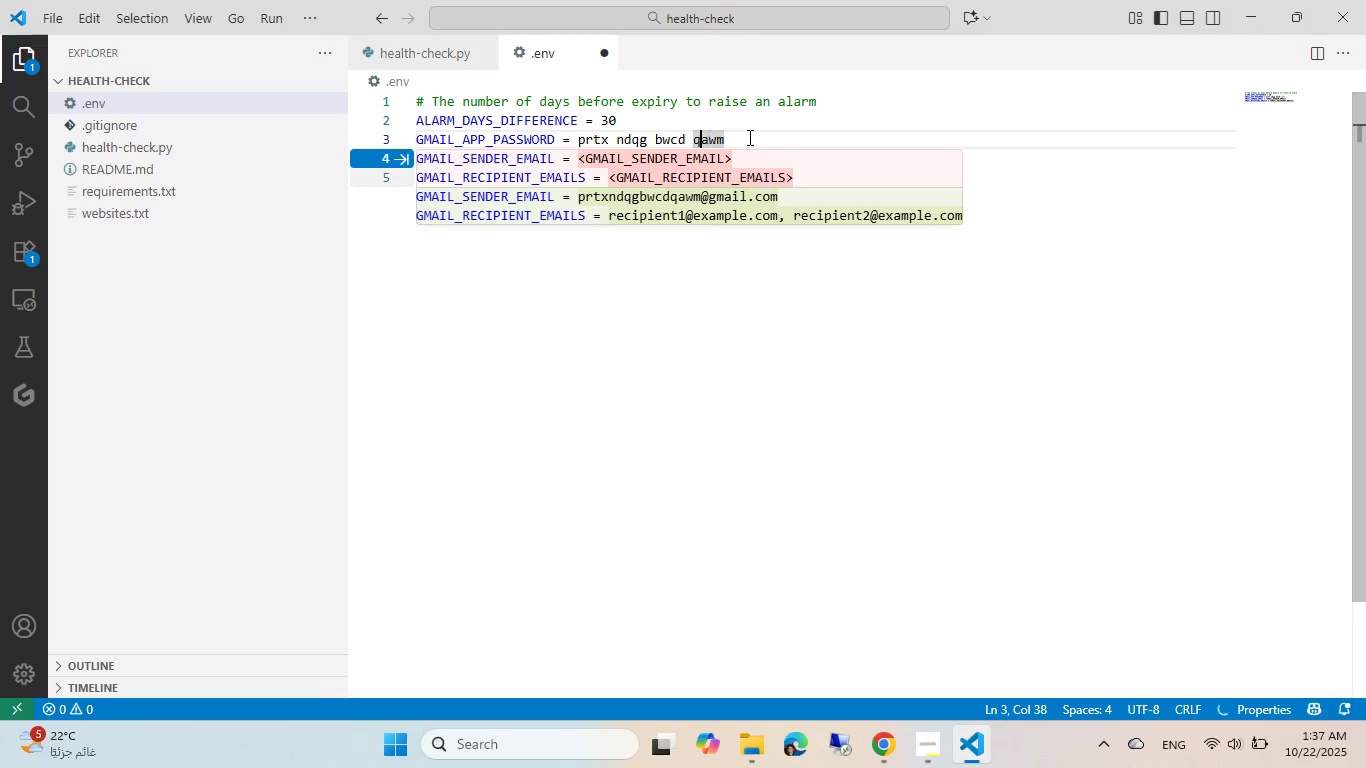 
key(ArrowLeft)
 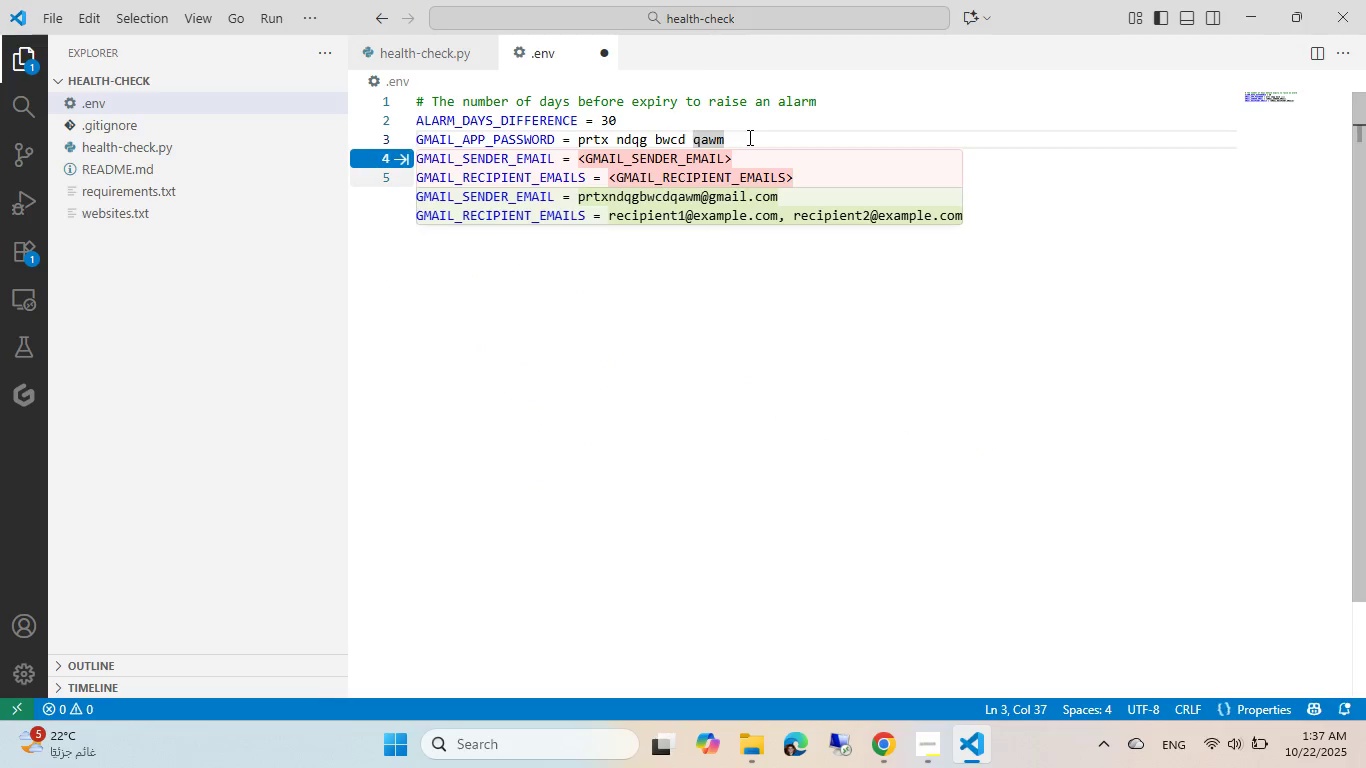 
key(Backspace)
 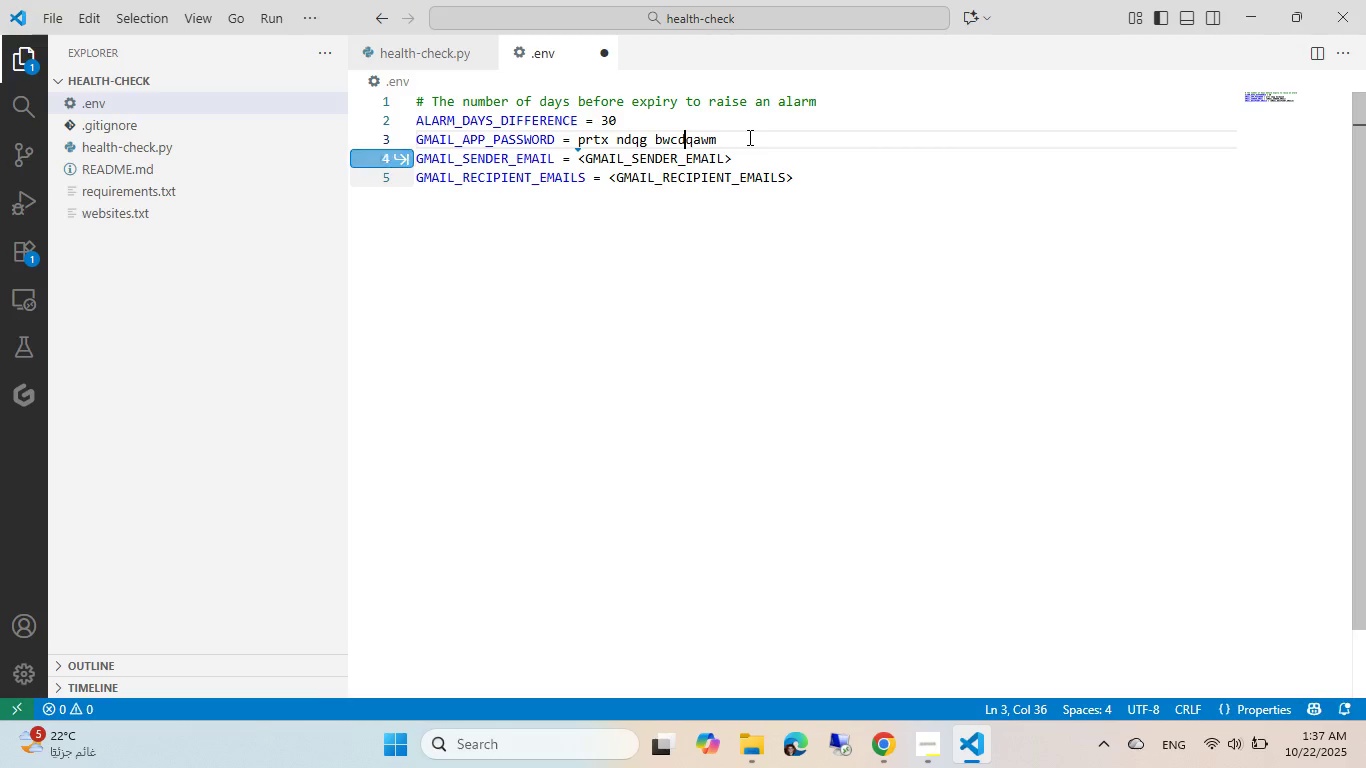 
key(Control+ControlLeft)
 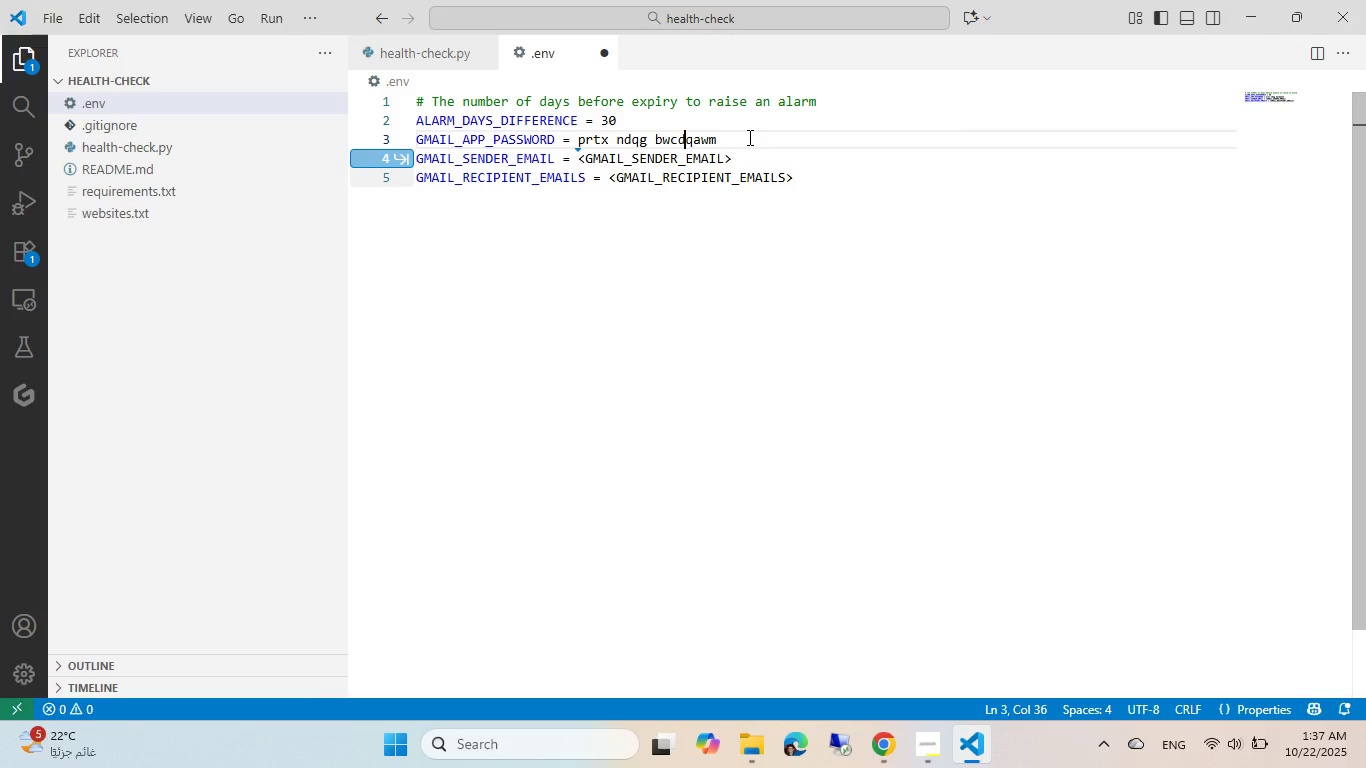 
key(ArrowLeft)
 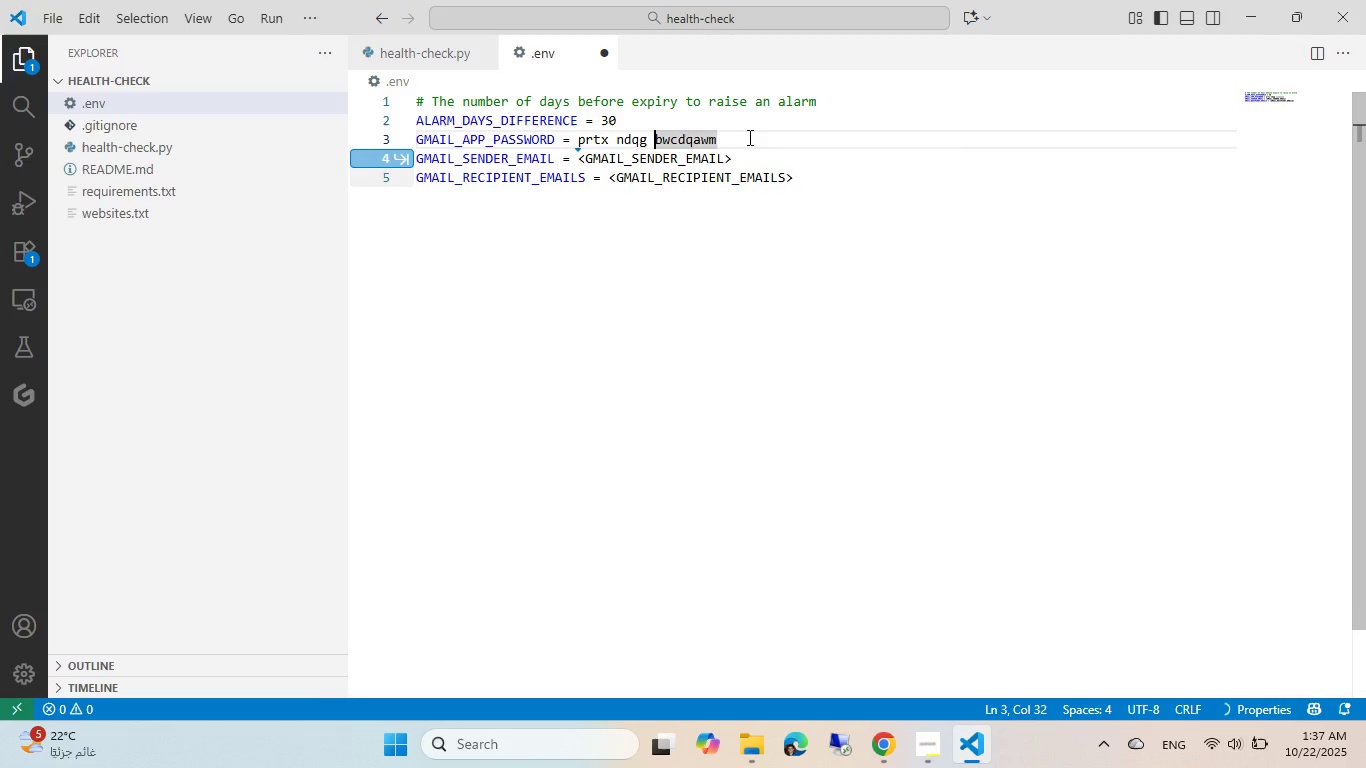 
key(Control+Backspace)
 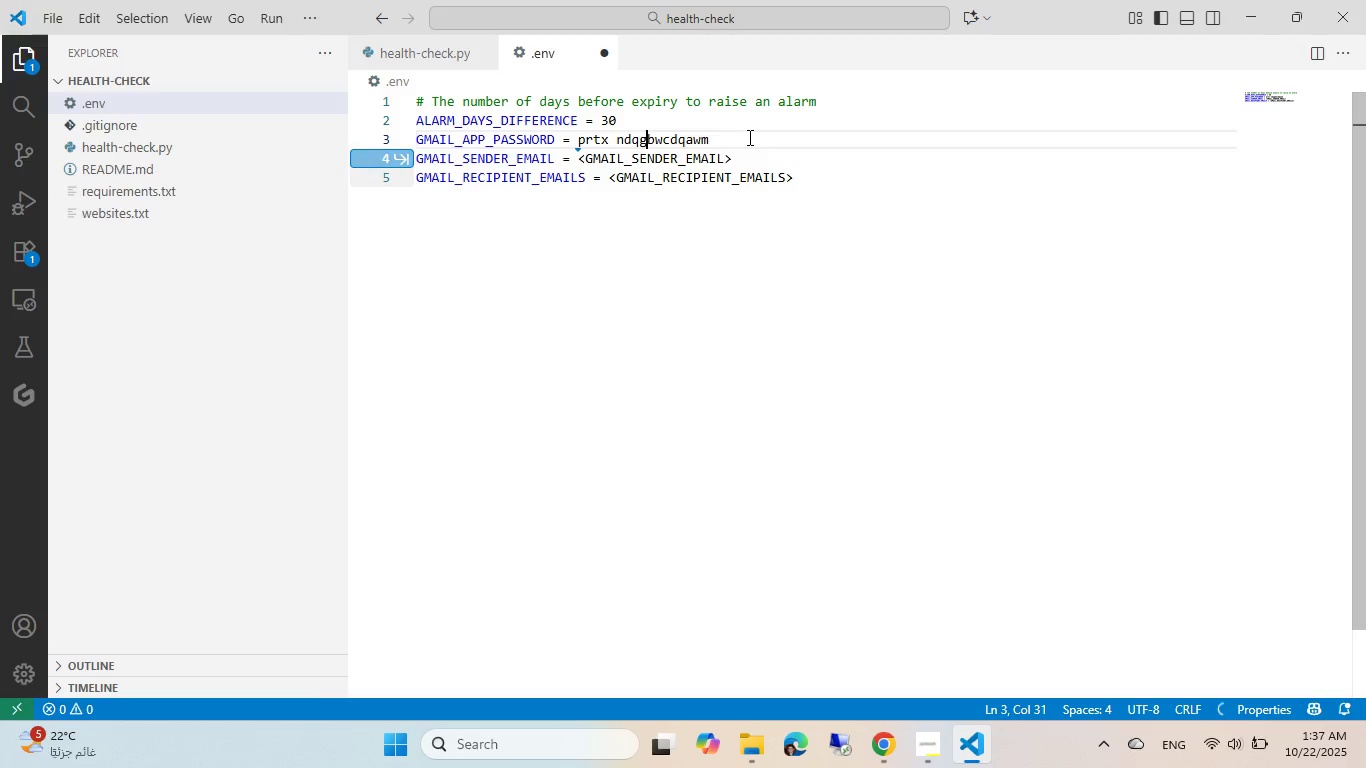 
key(Control+ControlLeft)
 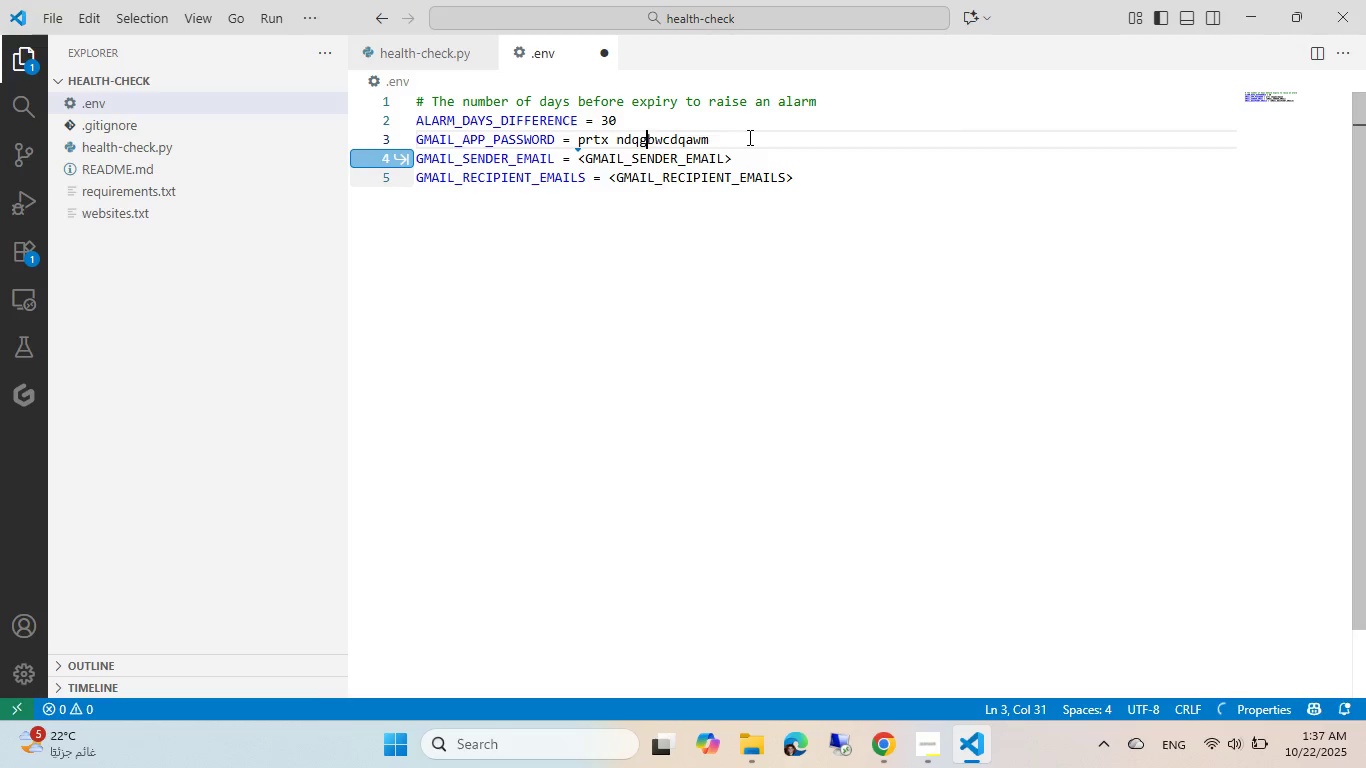 
key(Control+ArrowLeft)
 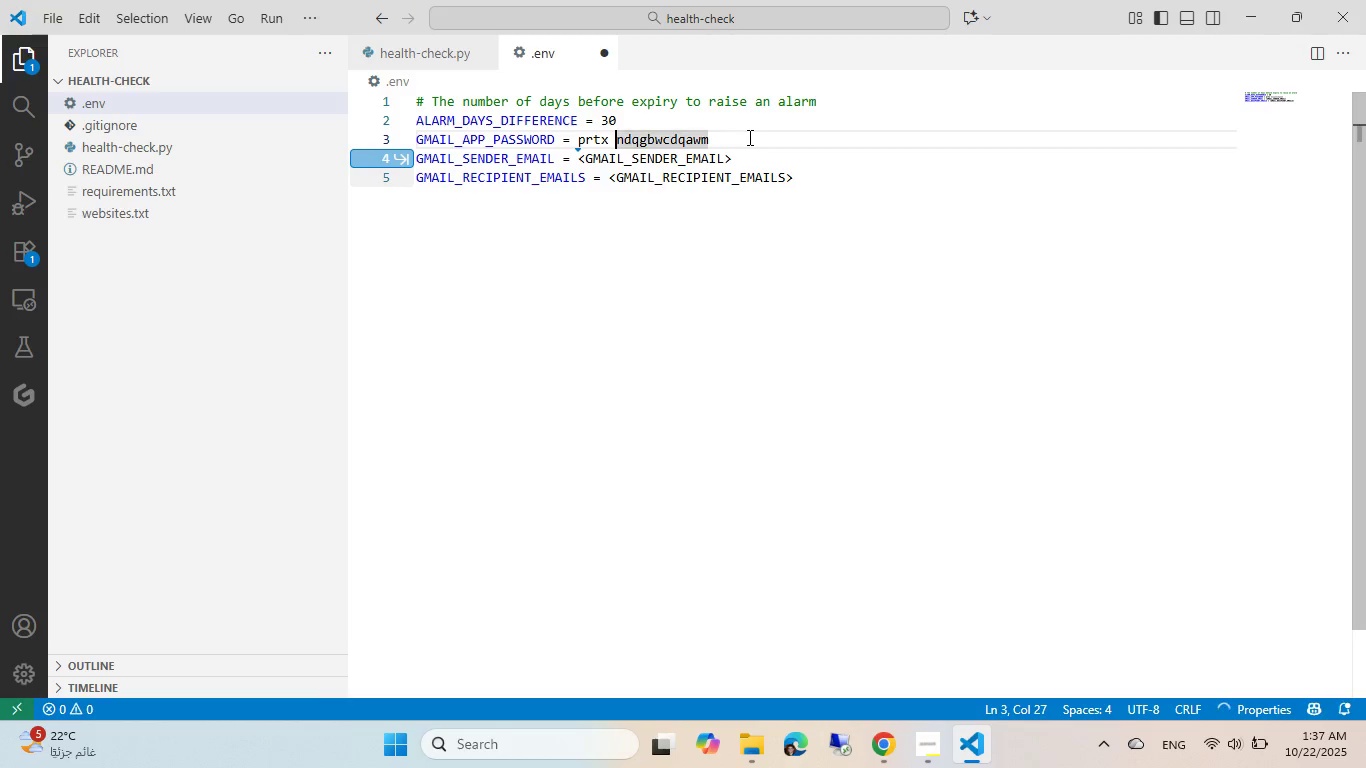 
key(Backspace)
 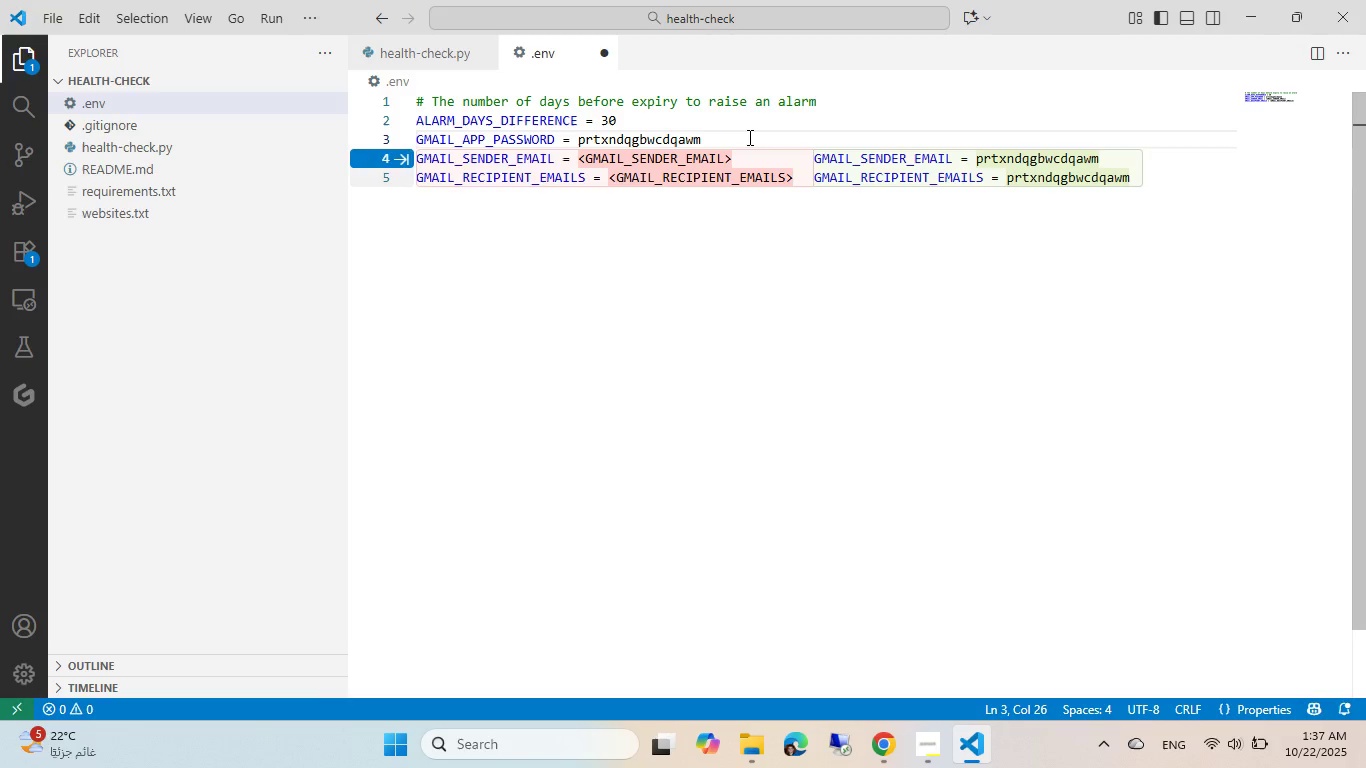 
key(ArrowDown)
 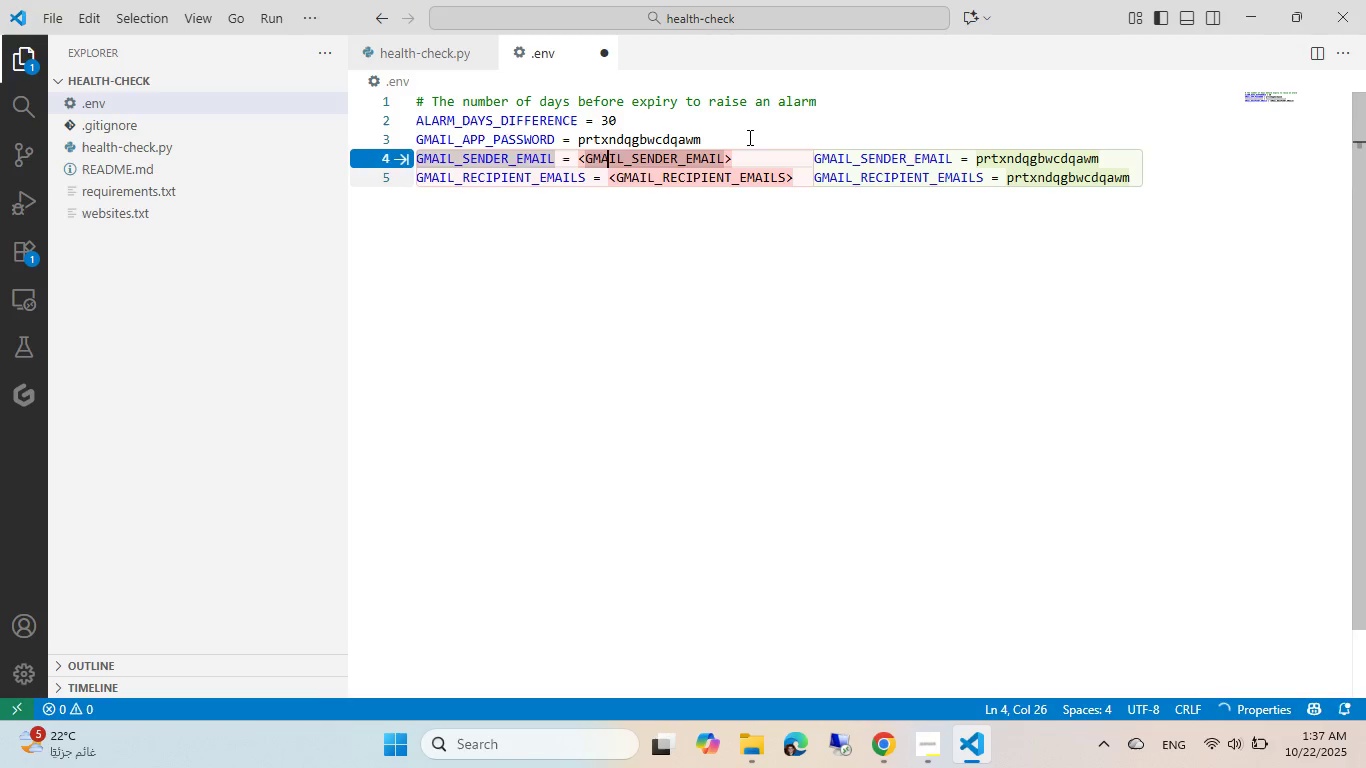 
key(End)
 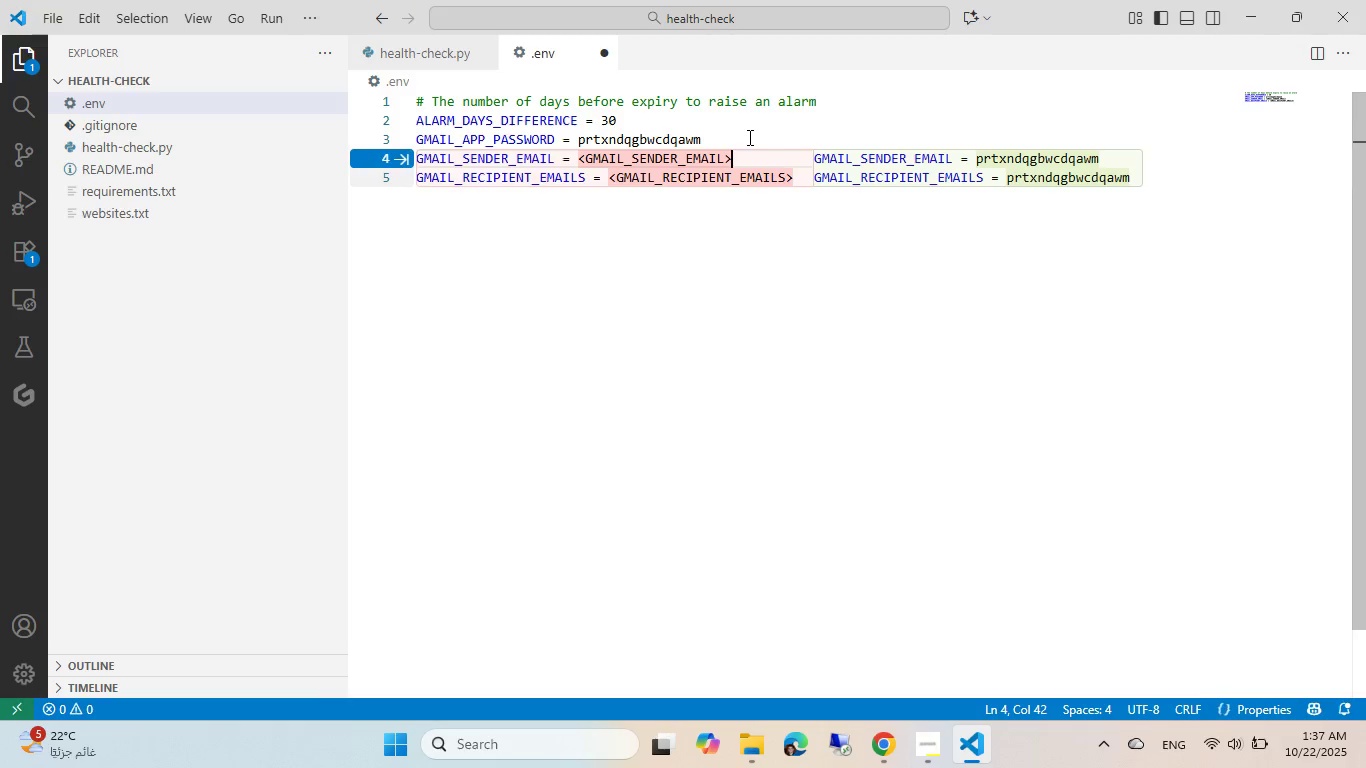 
key(Control+Backspace)
 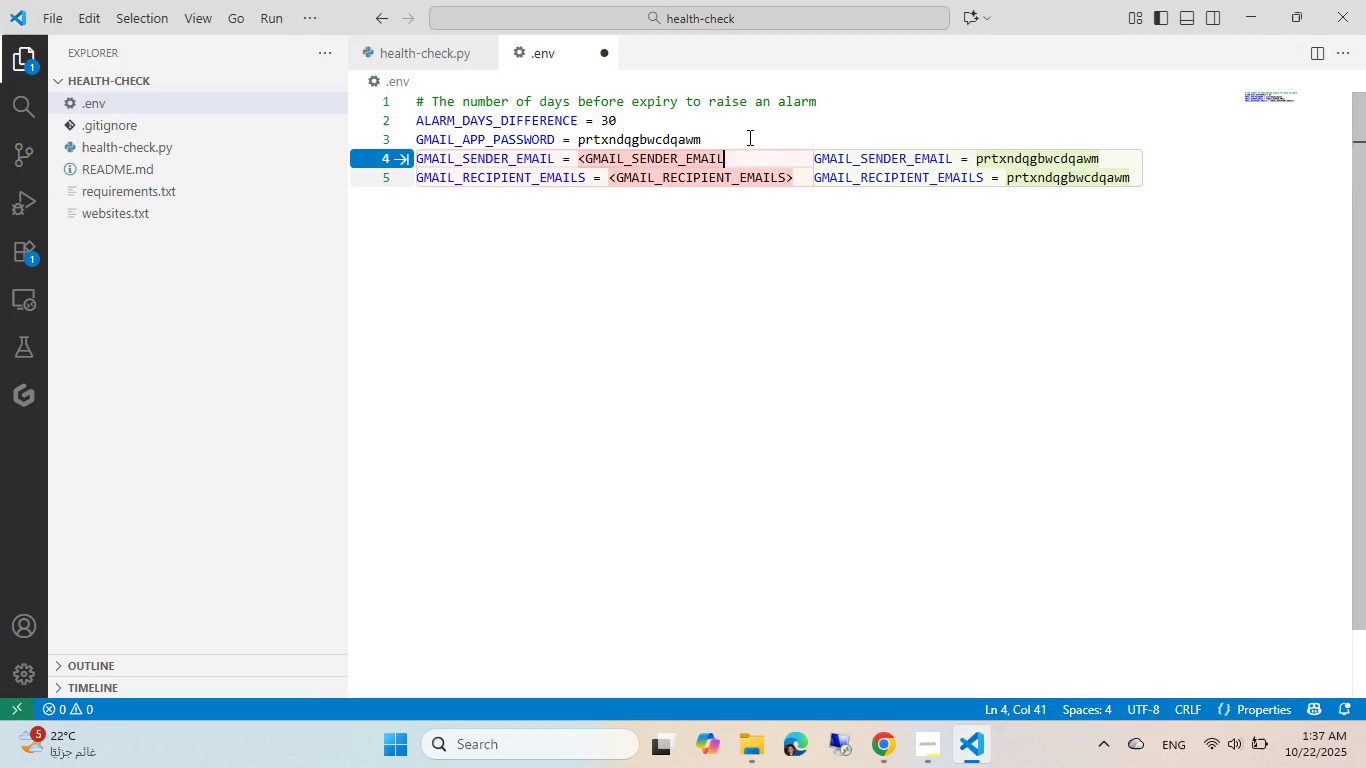 
key(Control+Backspace)
 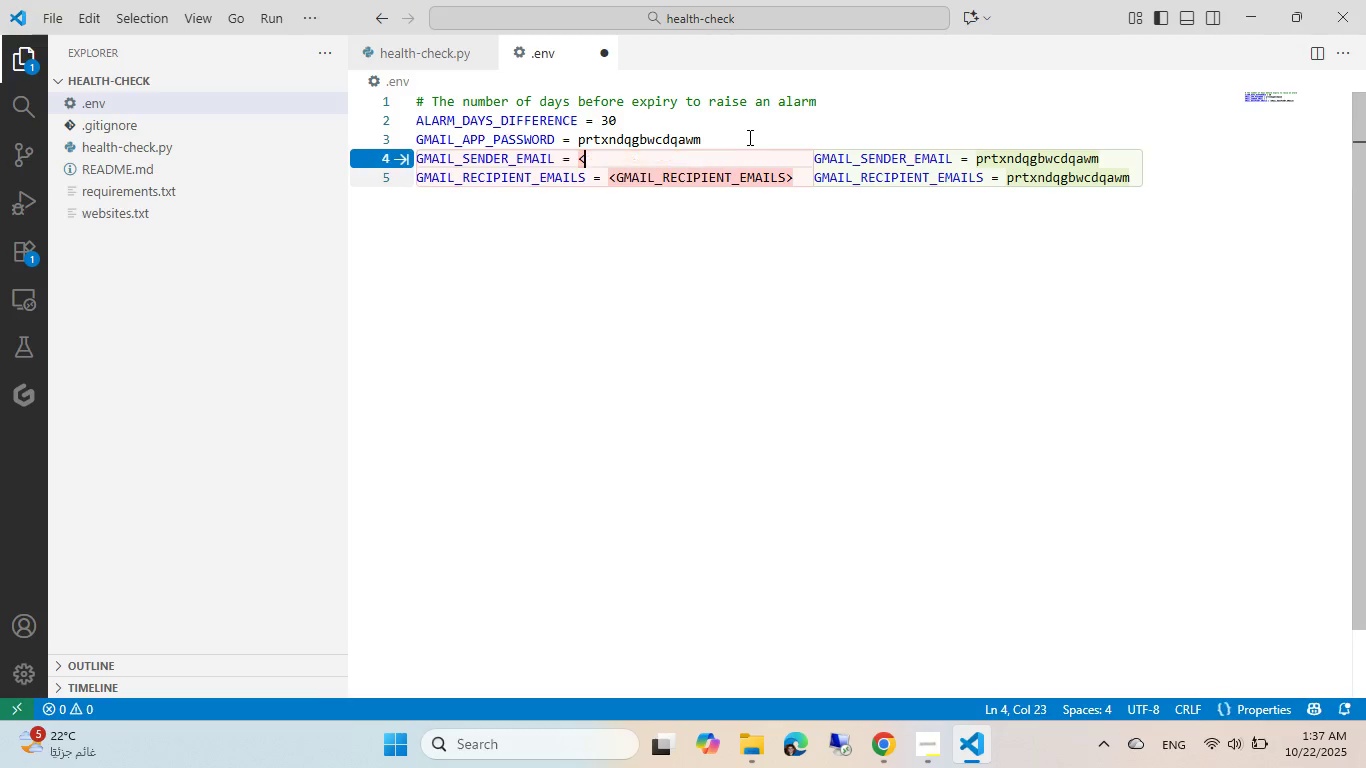 
key(Control+Backspace)
 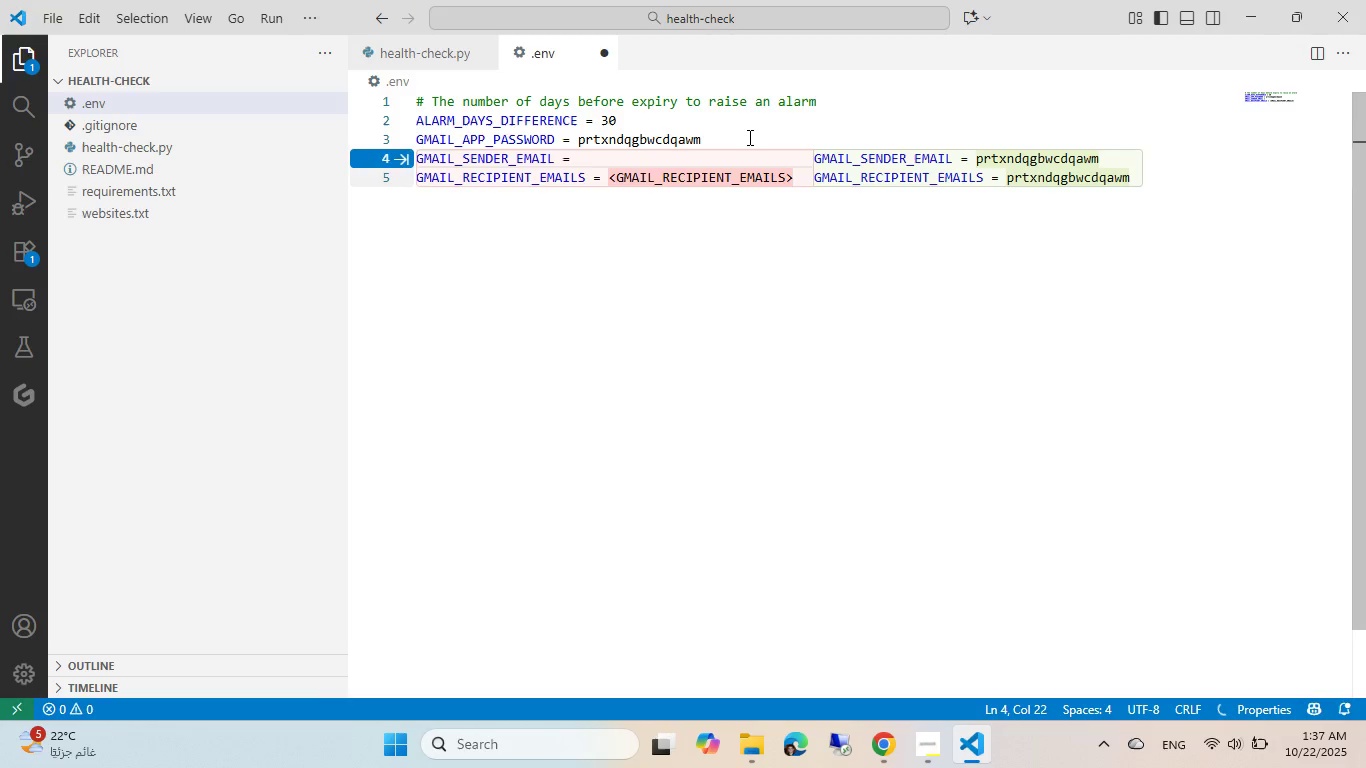 
key(Control+A)
 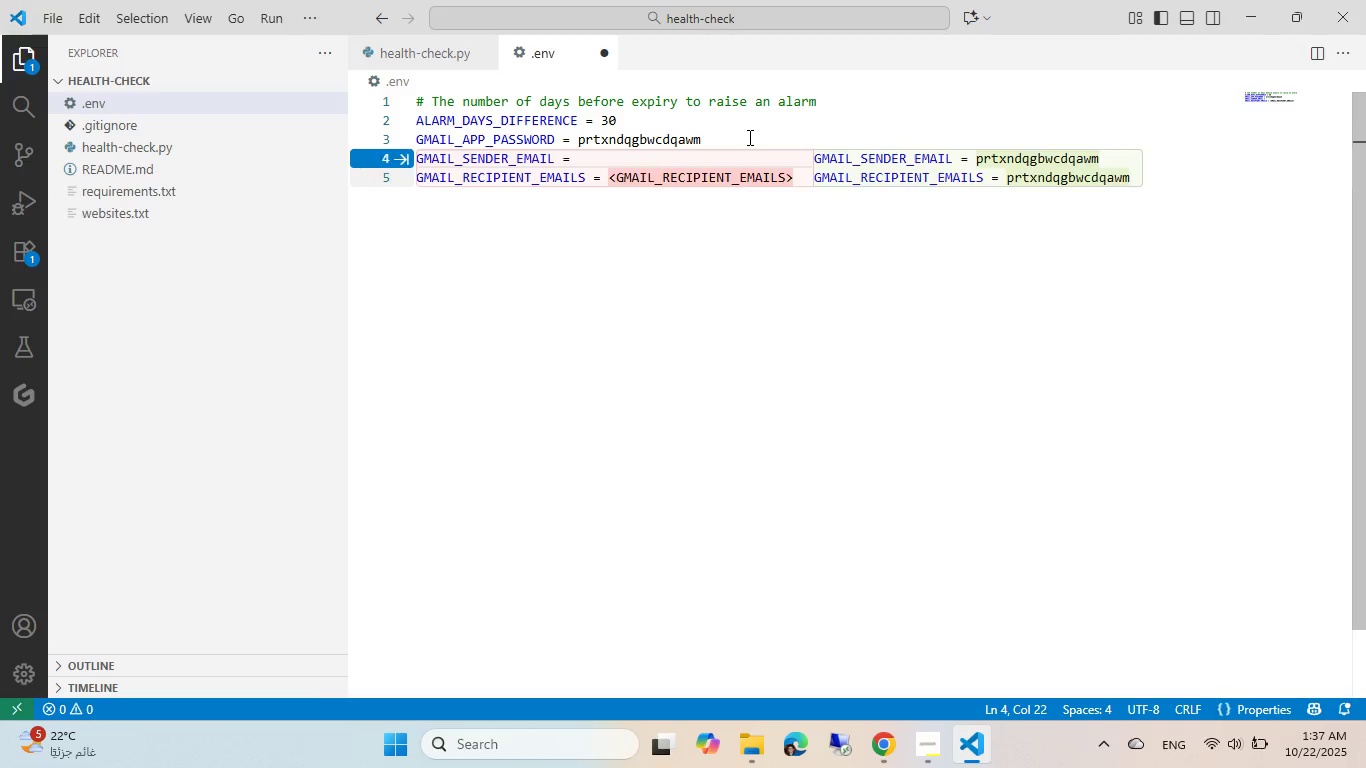 
type(boutabl6@mgi)
key(Backspace)
key(Backspace)
key(Backspace)
type(gmailcom)
 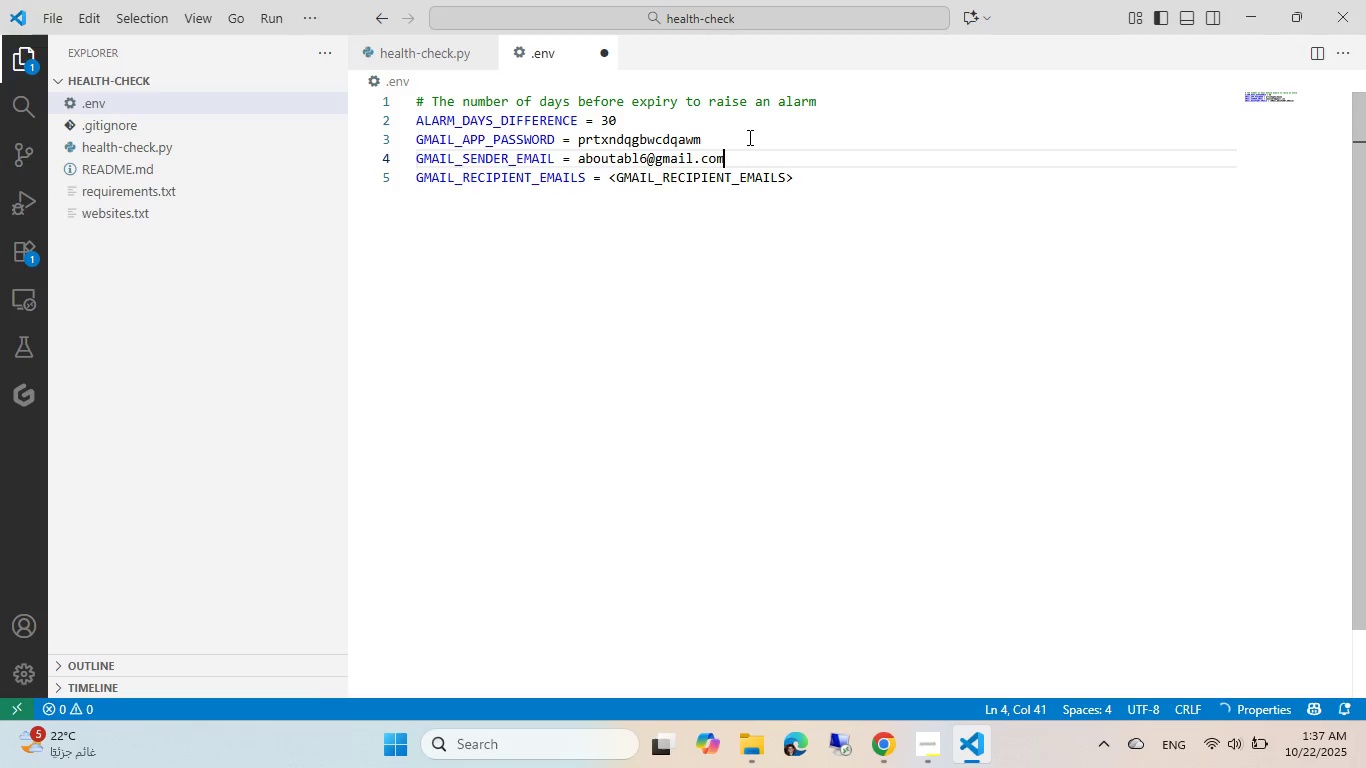 
key(ArrowDown)
 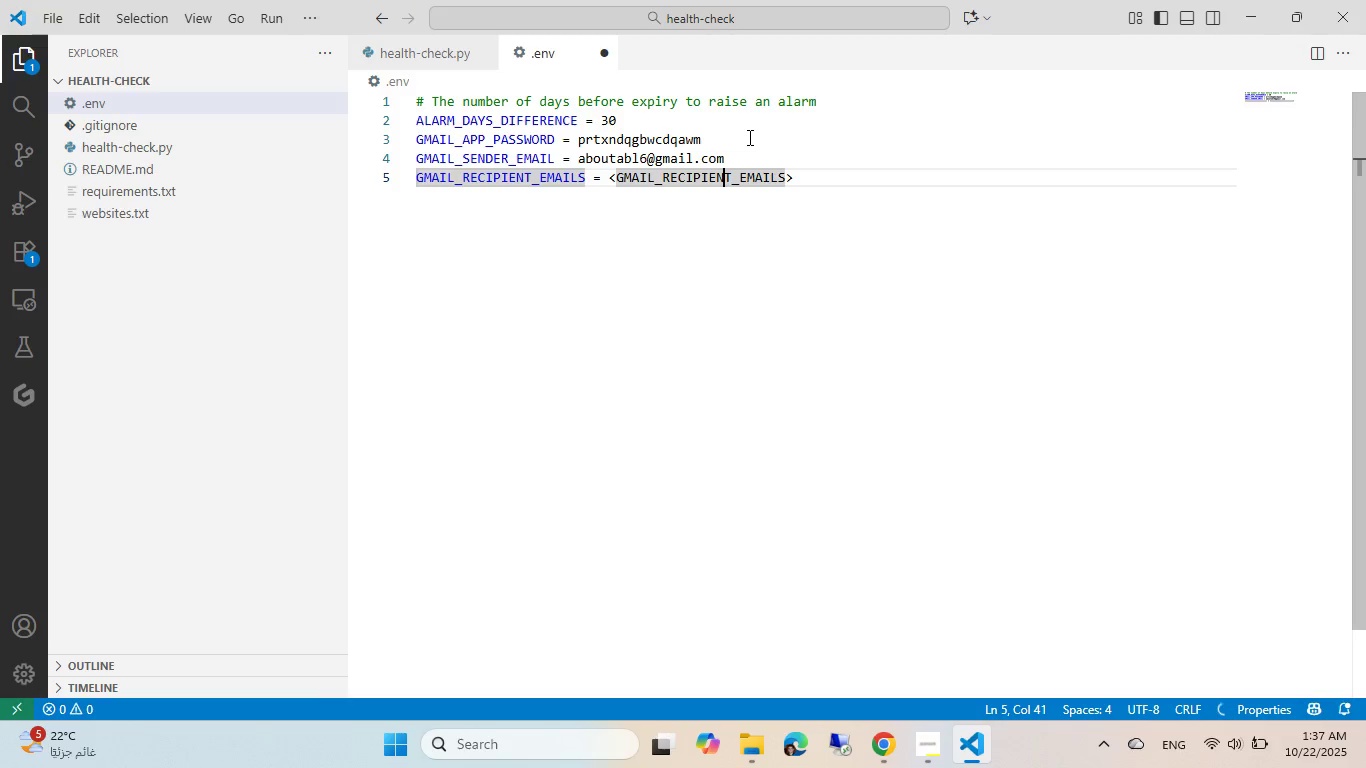 
key(Control+ControlLeft)
 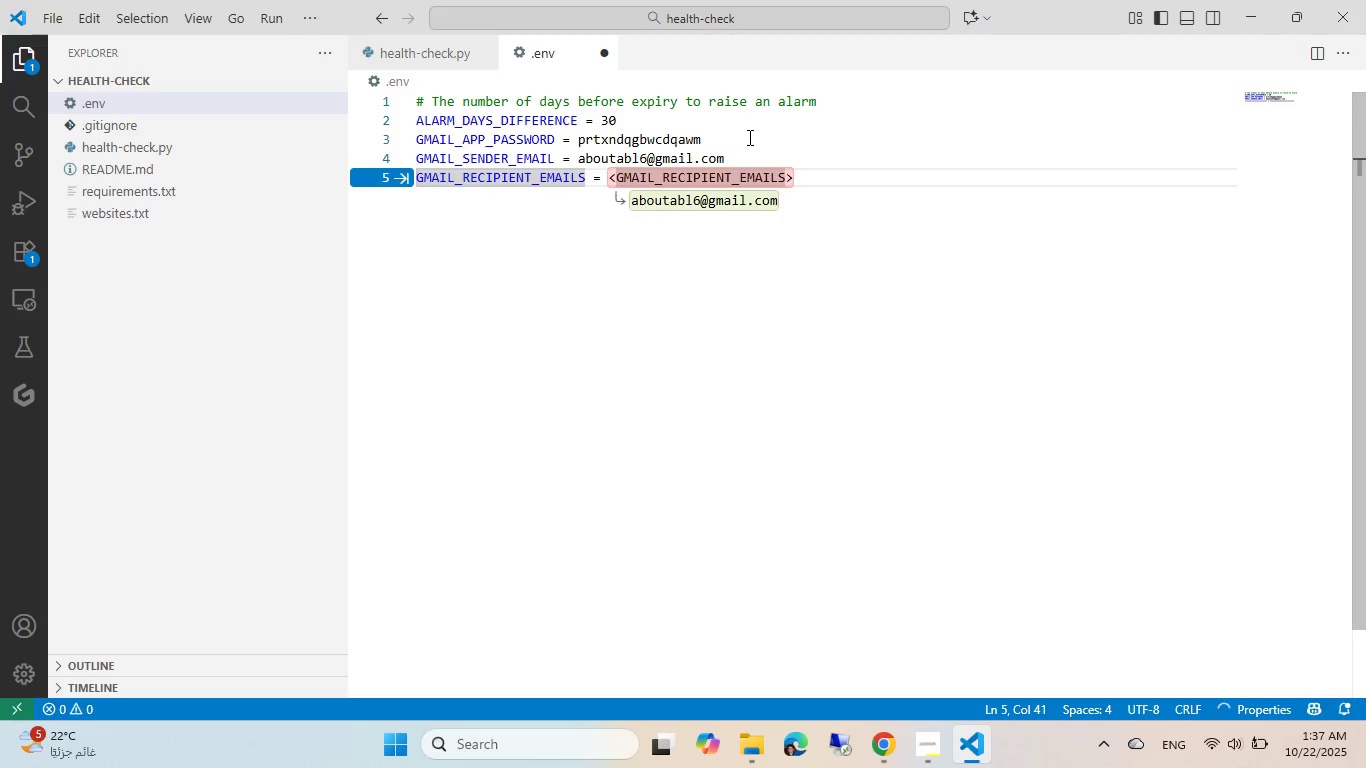 
key(ArrowUp)
 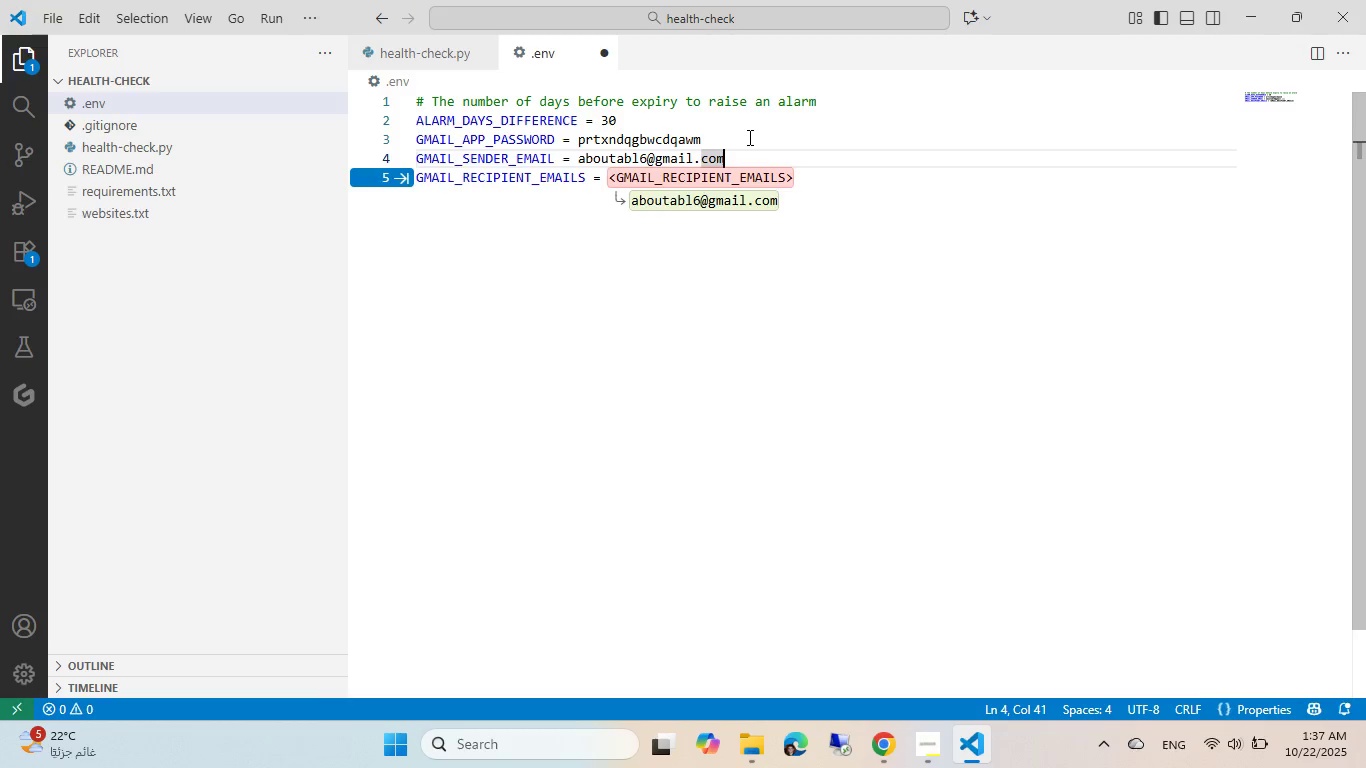 
key(Tab)
 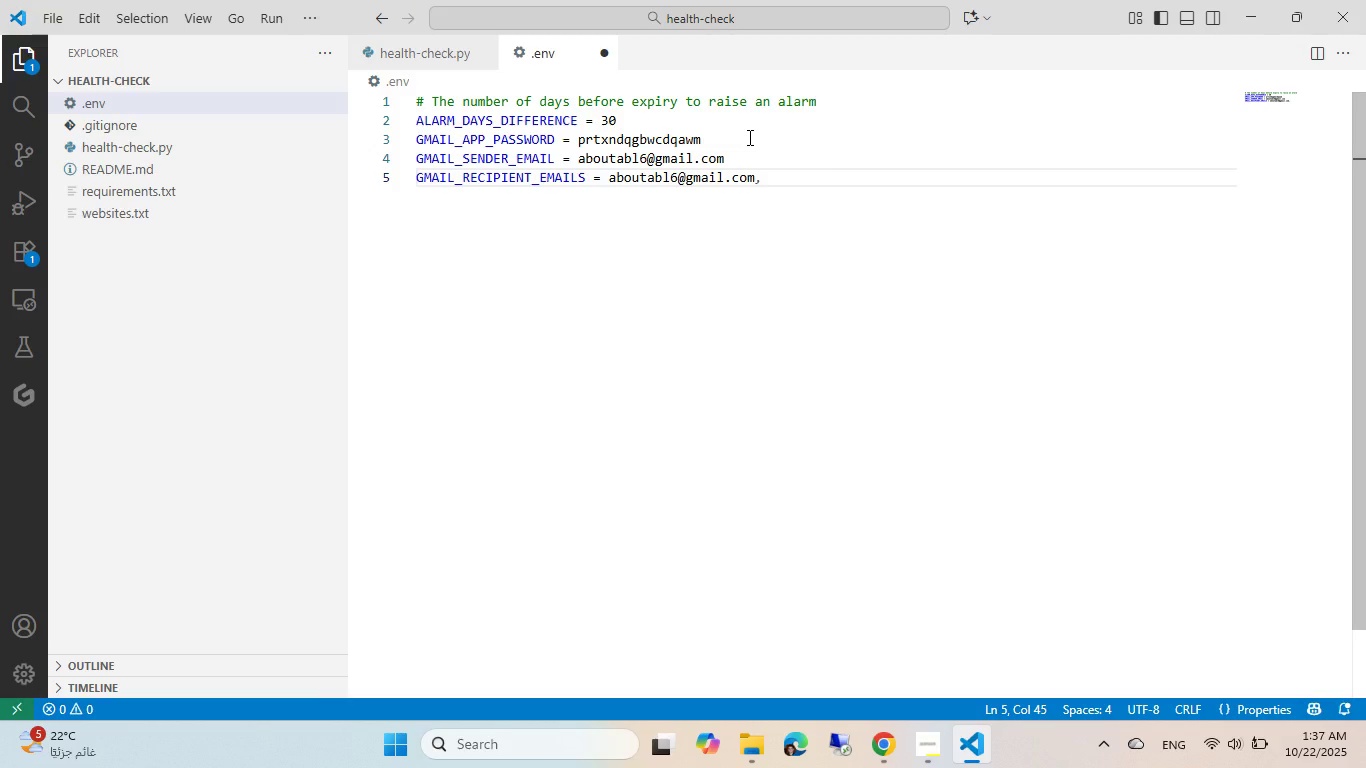 
key(Control+ControlLeft)
 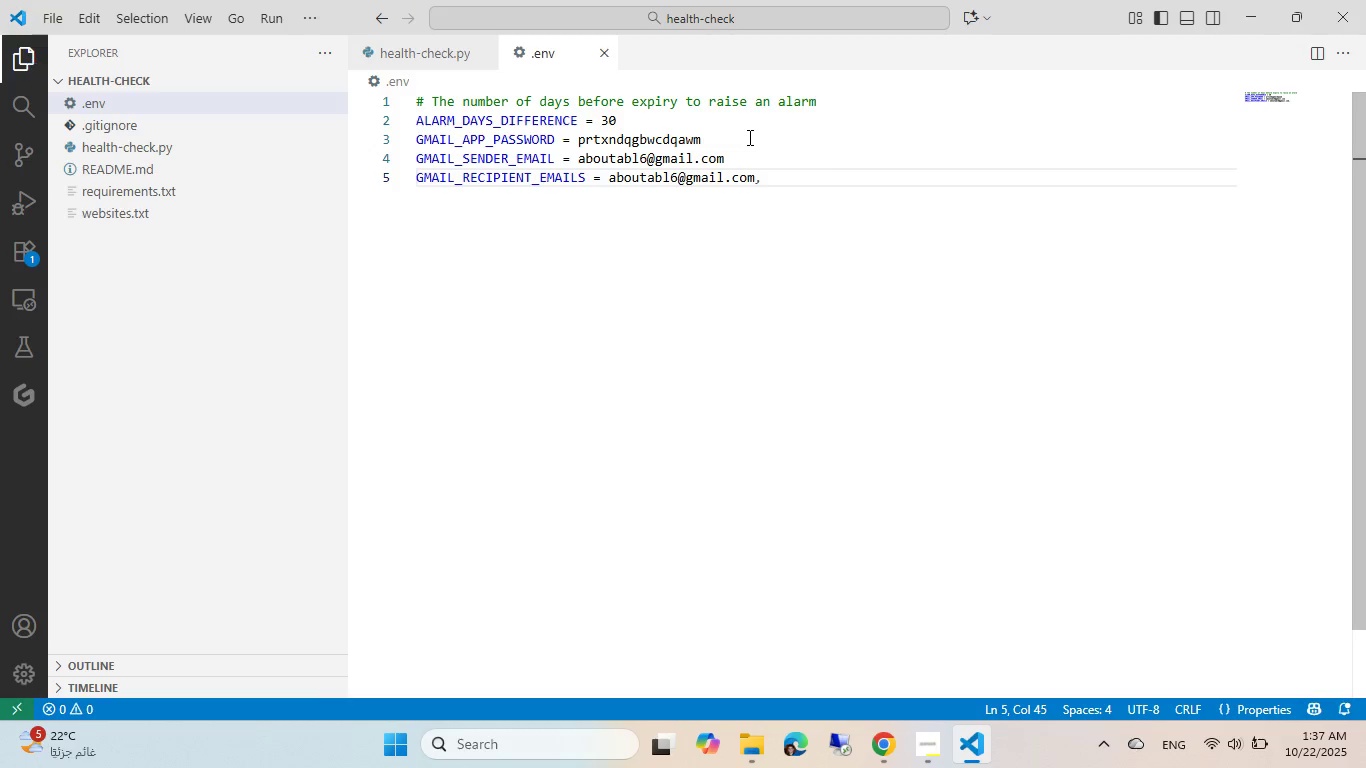 
key(Control+S)
 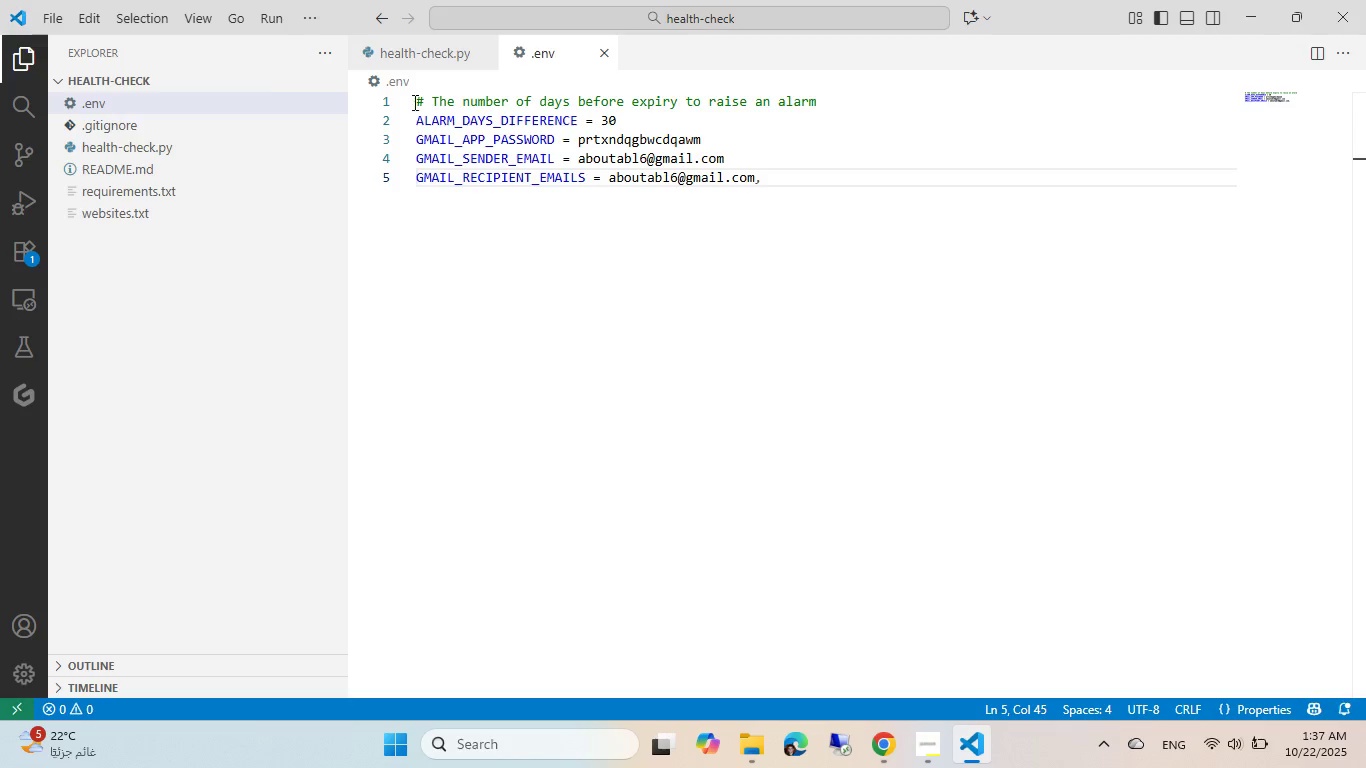 
left_click([161, 129])
 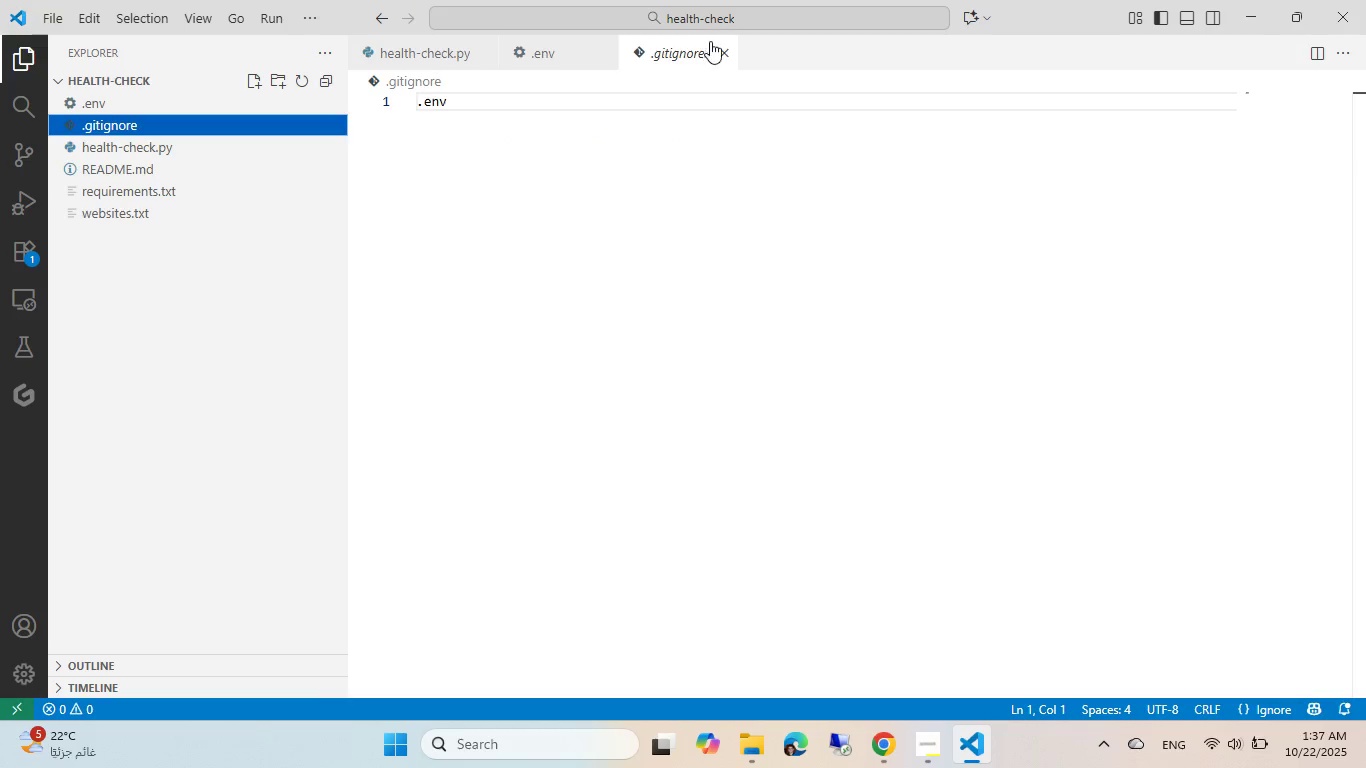 
left_click([730, 47])
 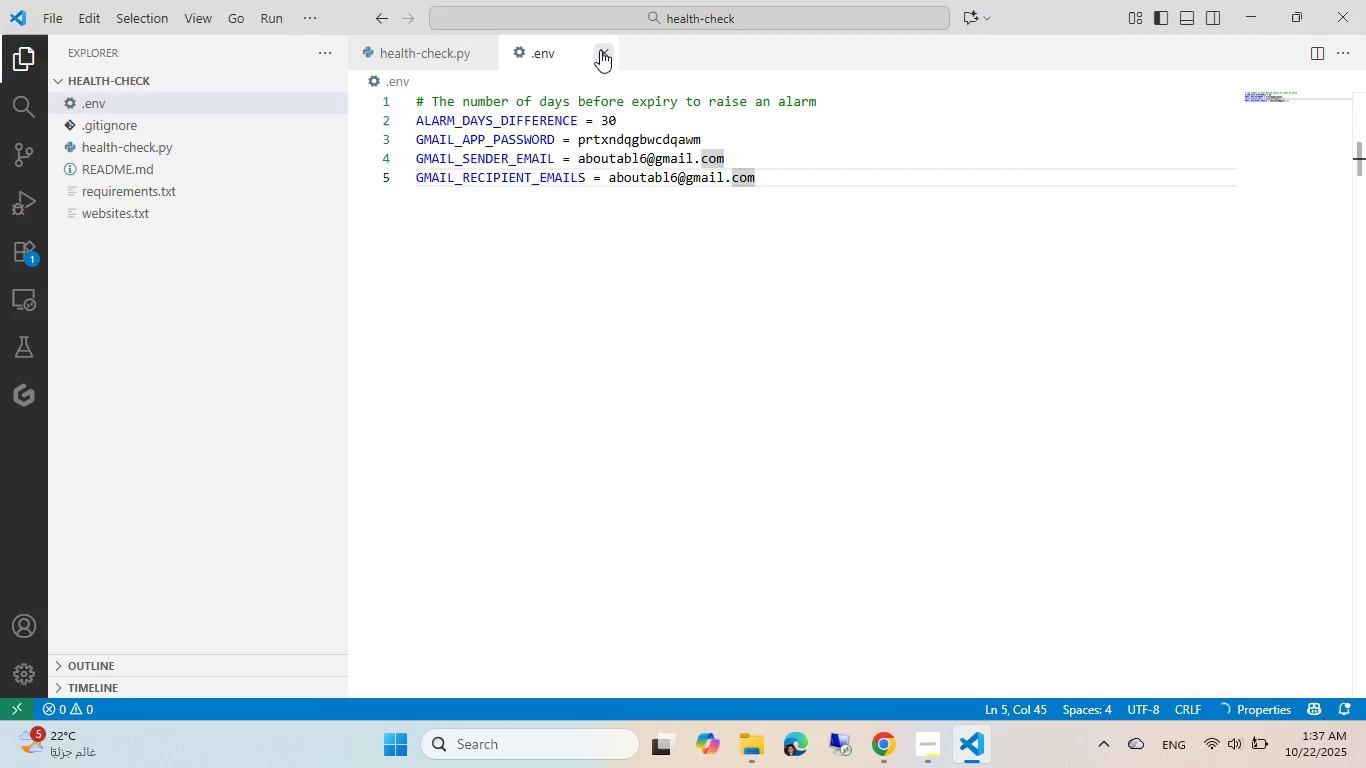 
left_click([600, 50])
 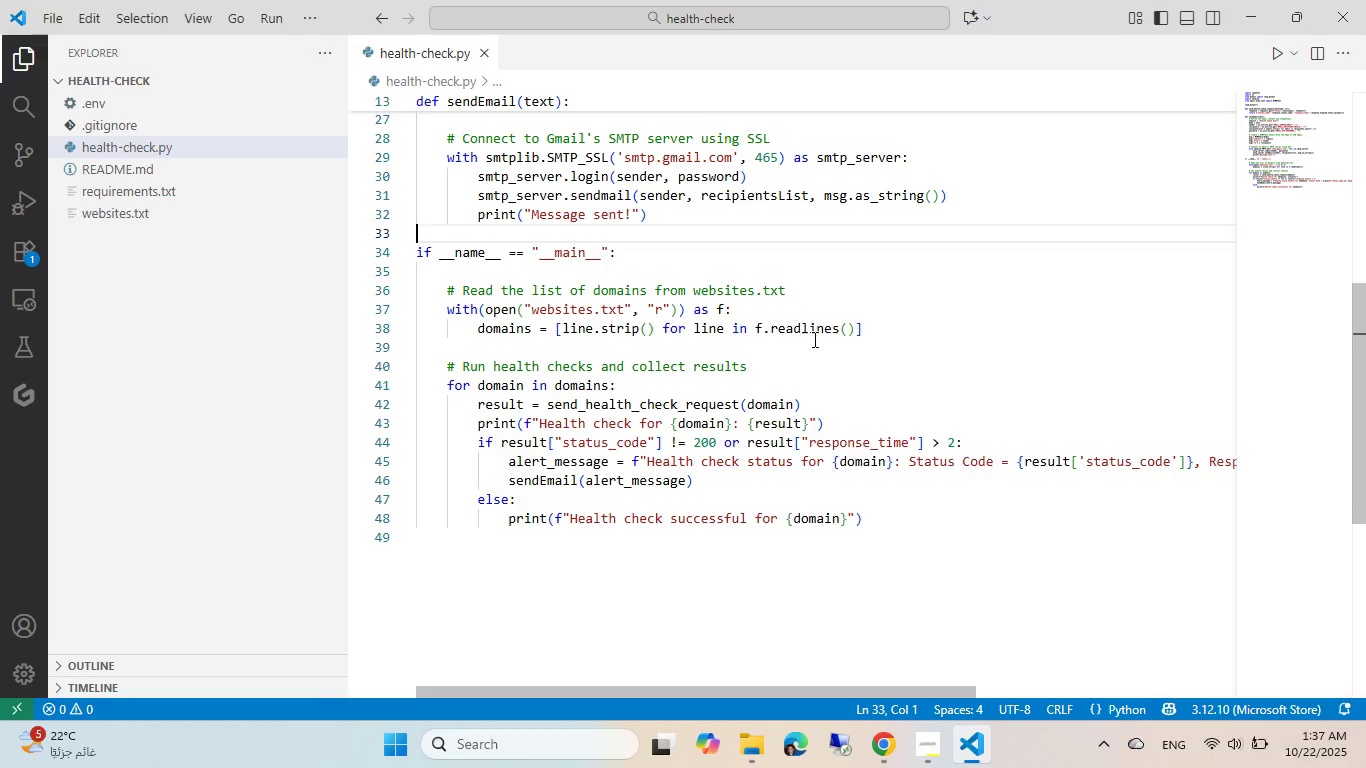 
left_click([813, 339])
 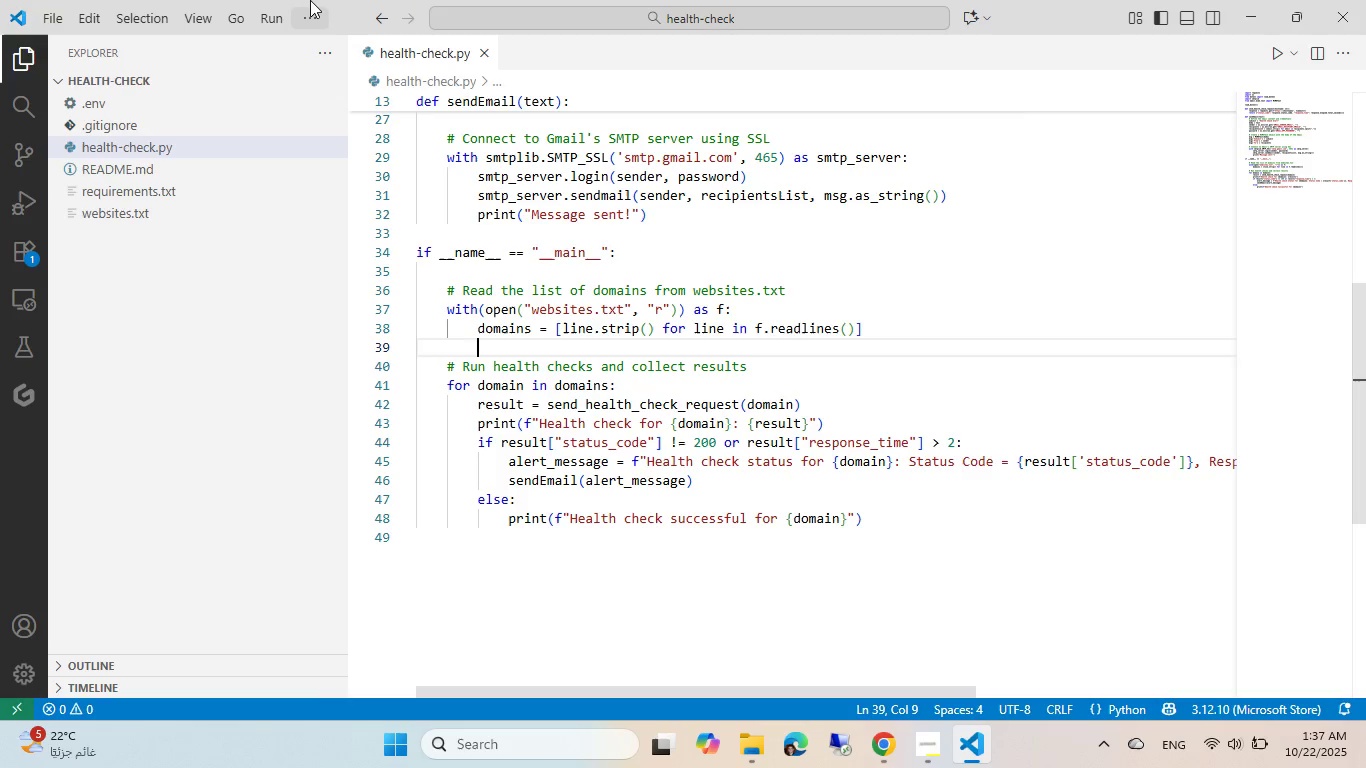 
left_click([310, 15])
 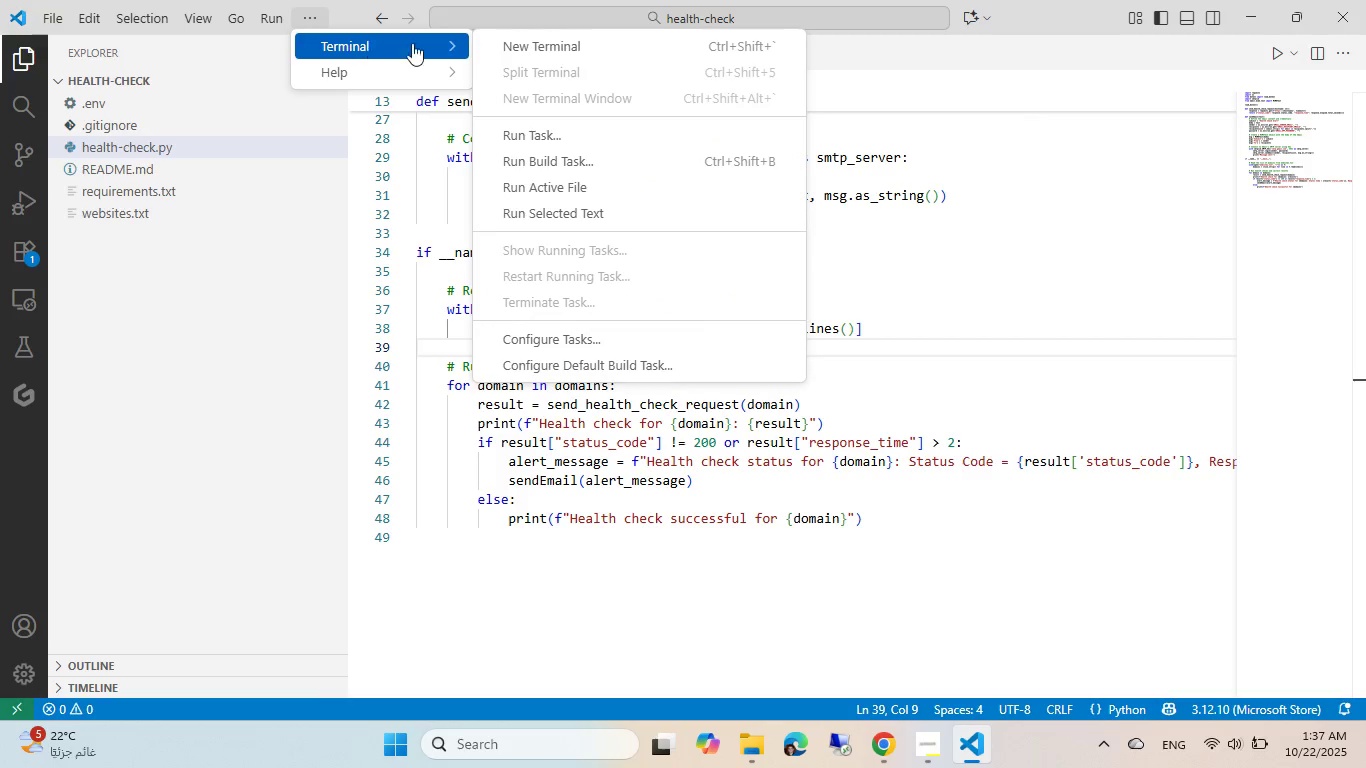 
left_click([529, 40])
 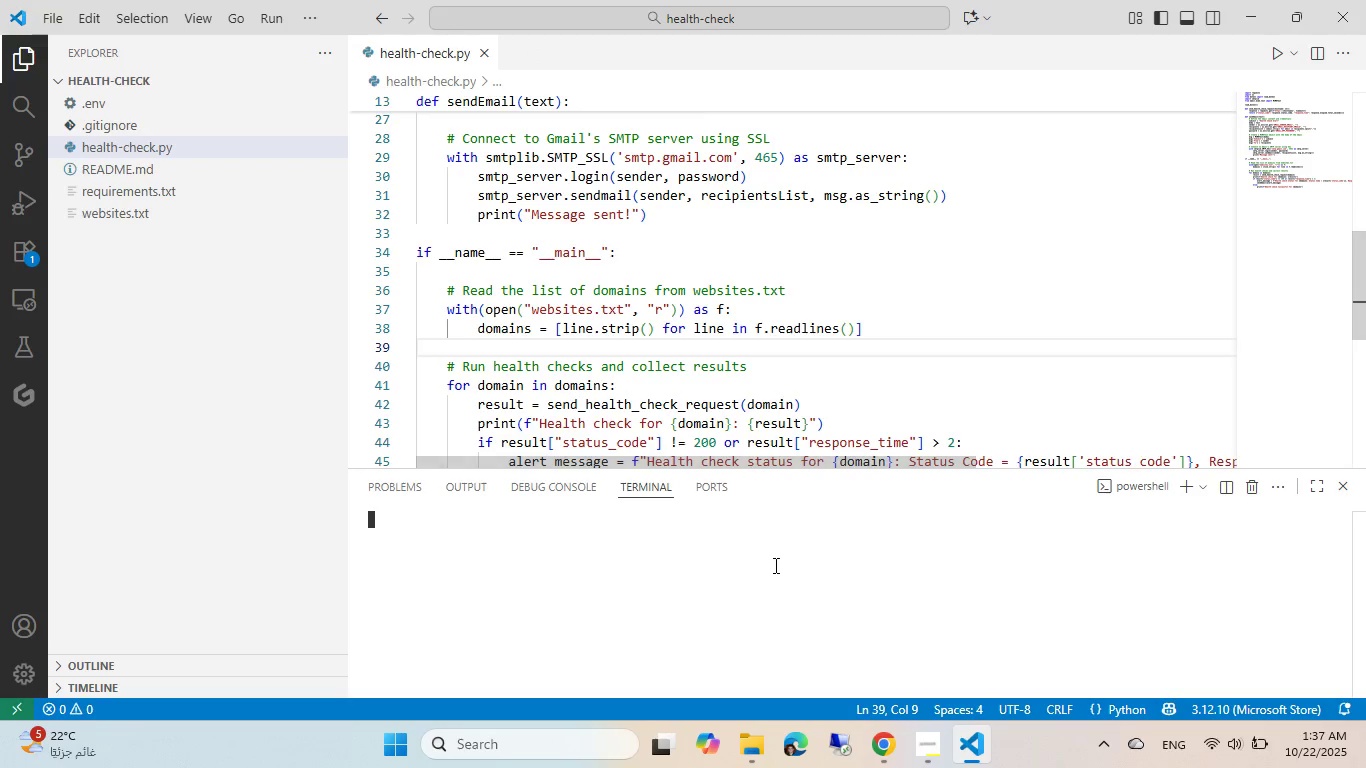 
left_click([774, 565])
 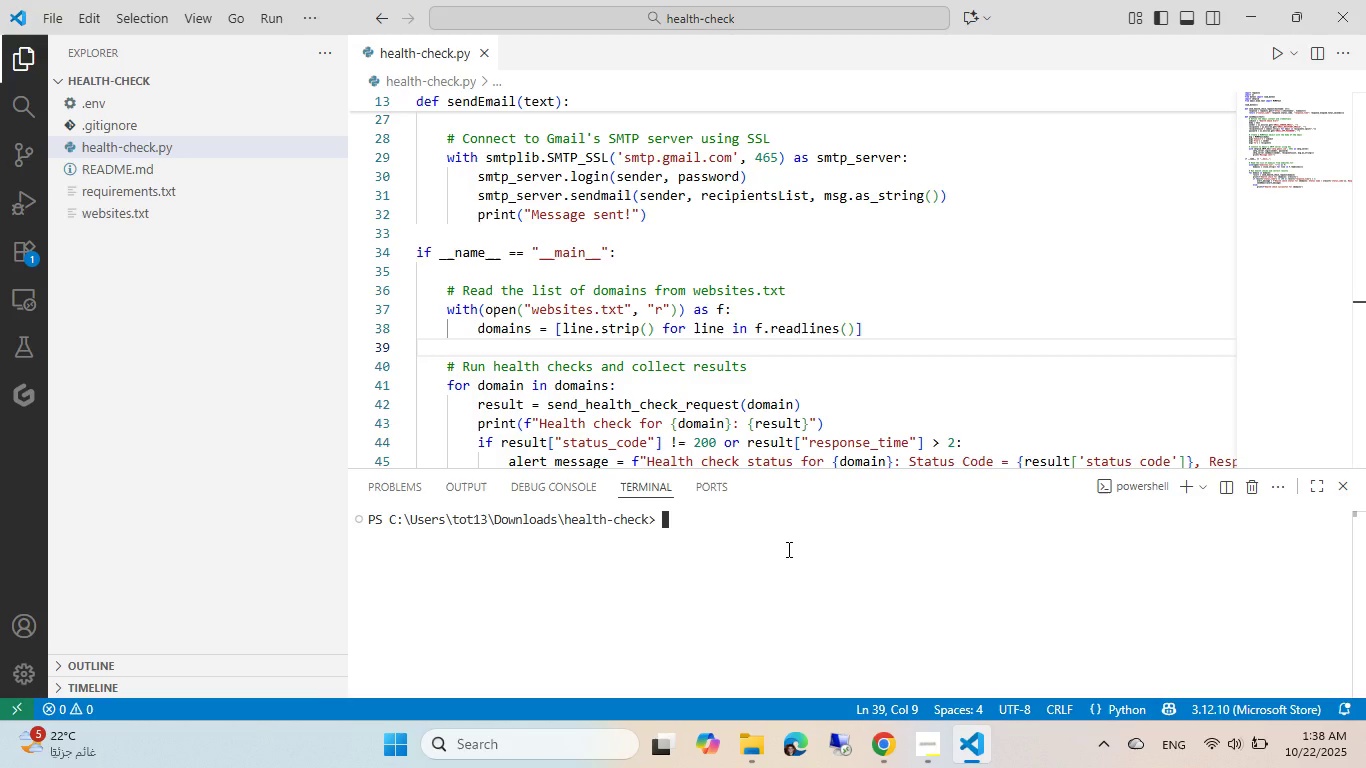 
type(pyth)
key(Tab)
type(  )
key(Backspace)
type(heal)
key(Tab)
 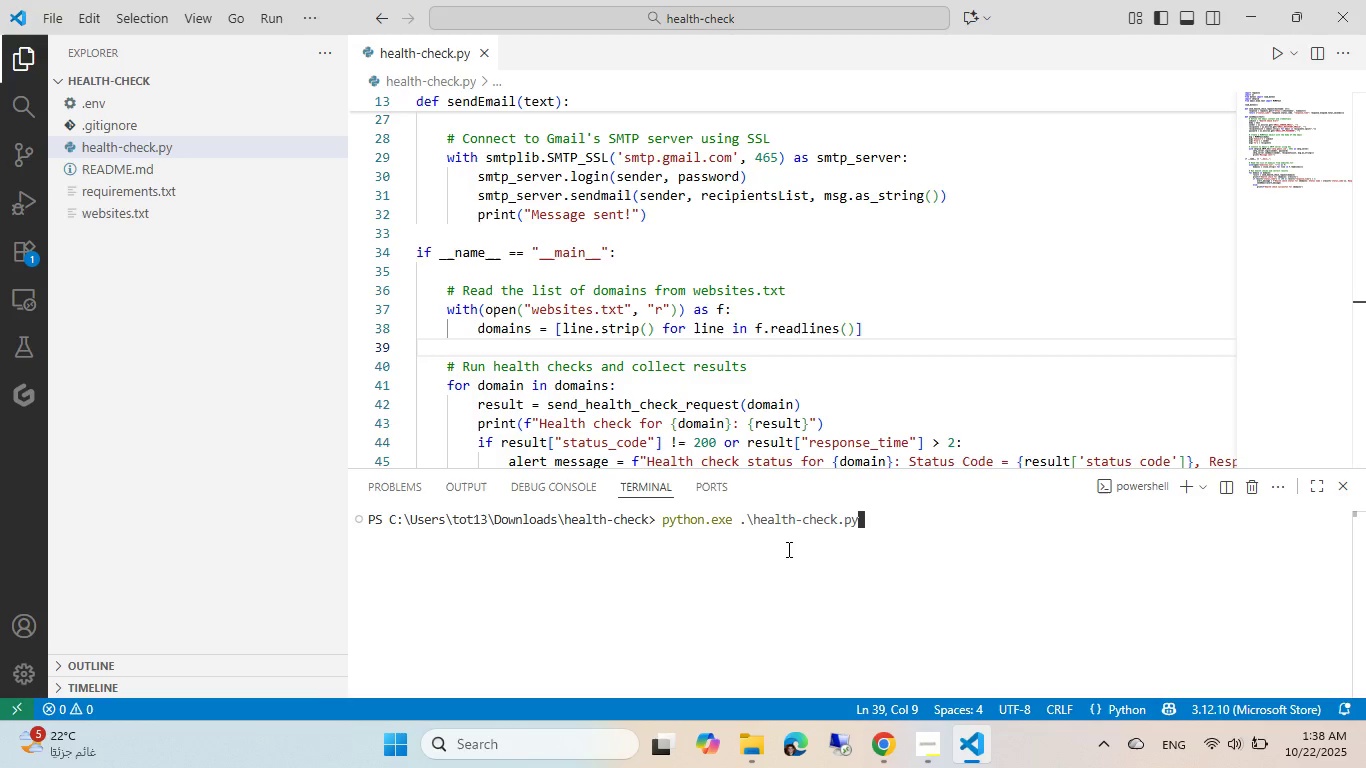 
key(Enter)
 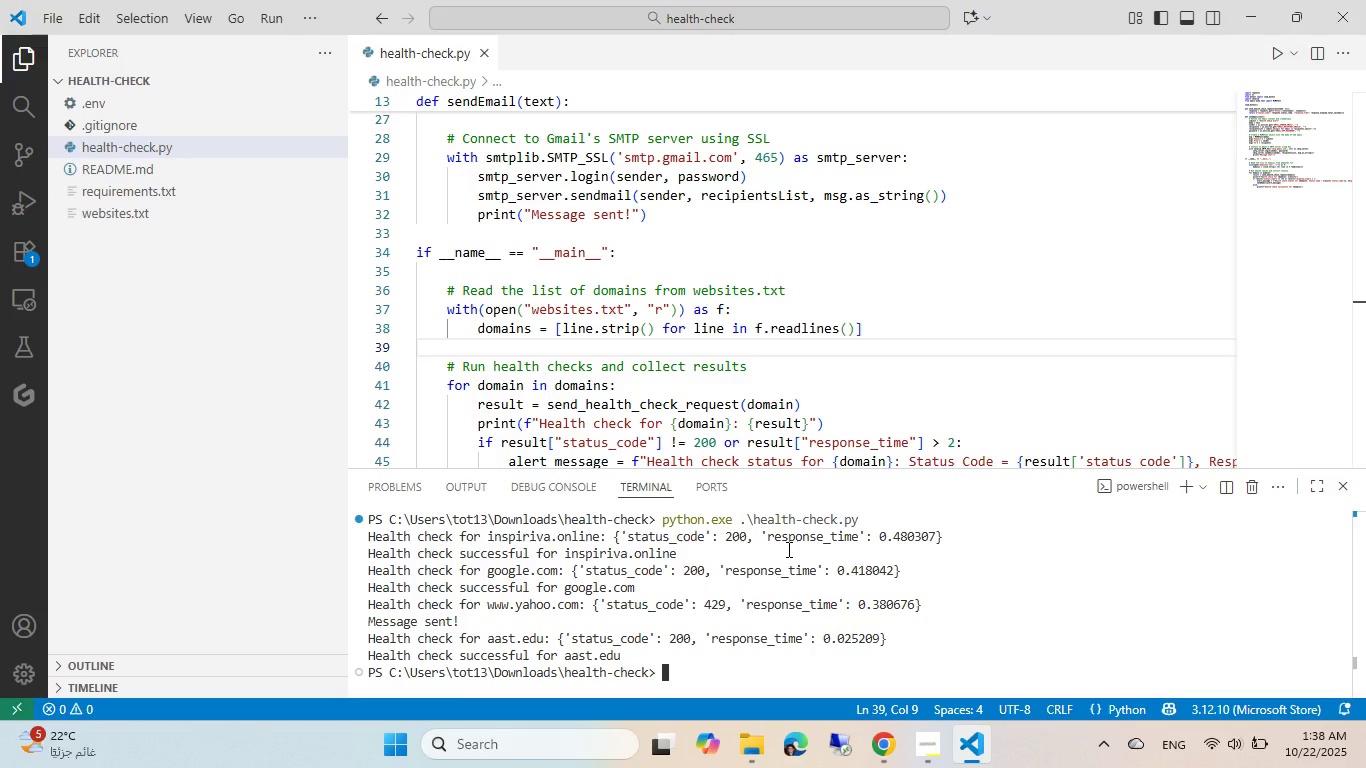 
wait(18.88)
 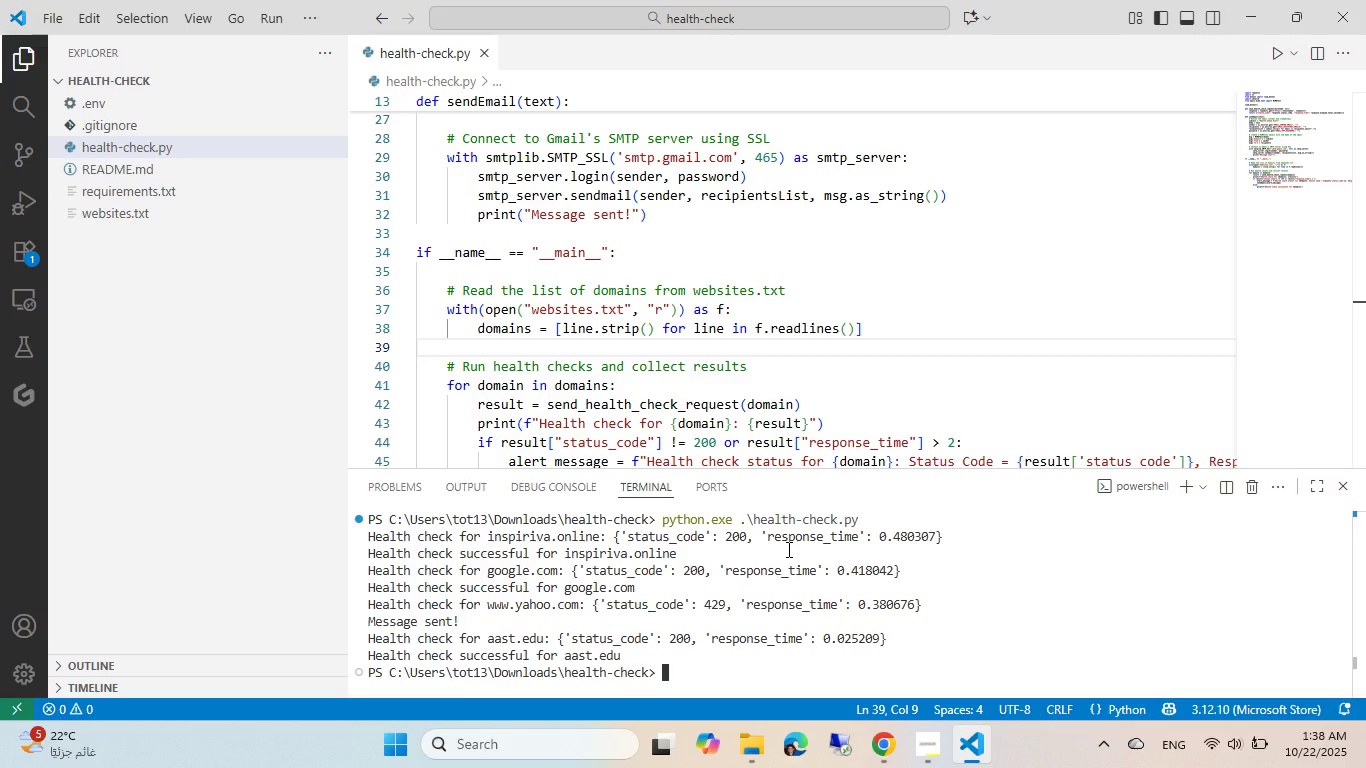 
scroll: coordinate [739, 282], scroll_direction: down, amount: 1.0
 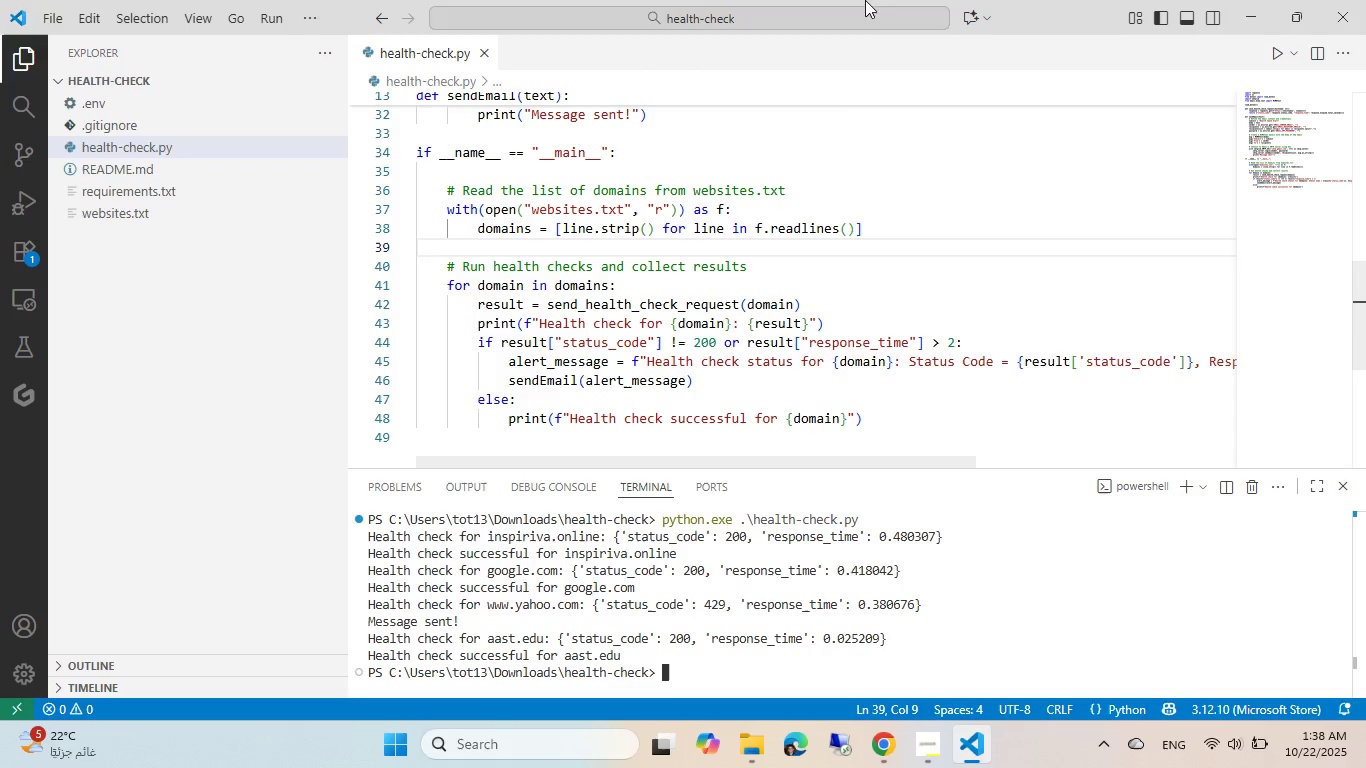 
wait(5.33)
 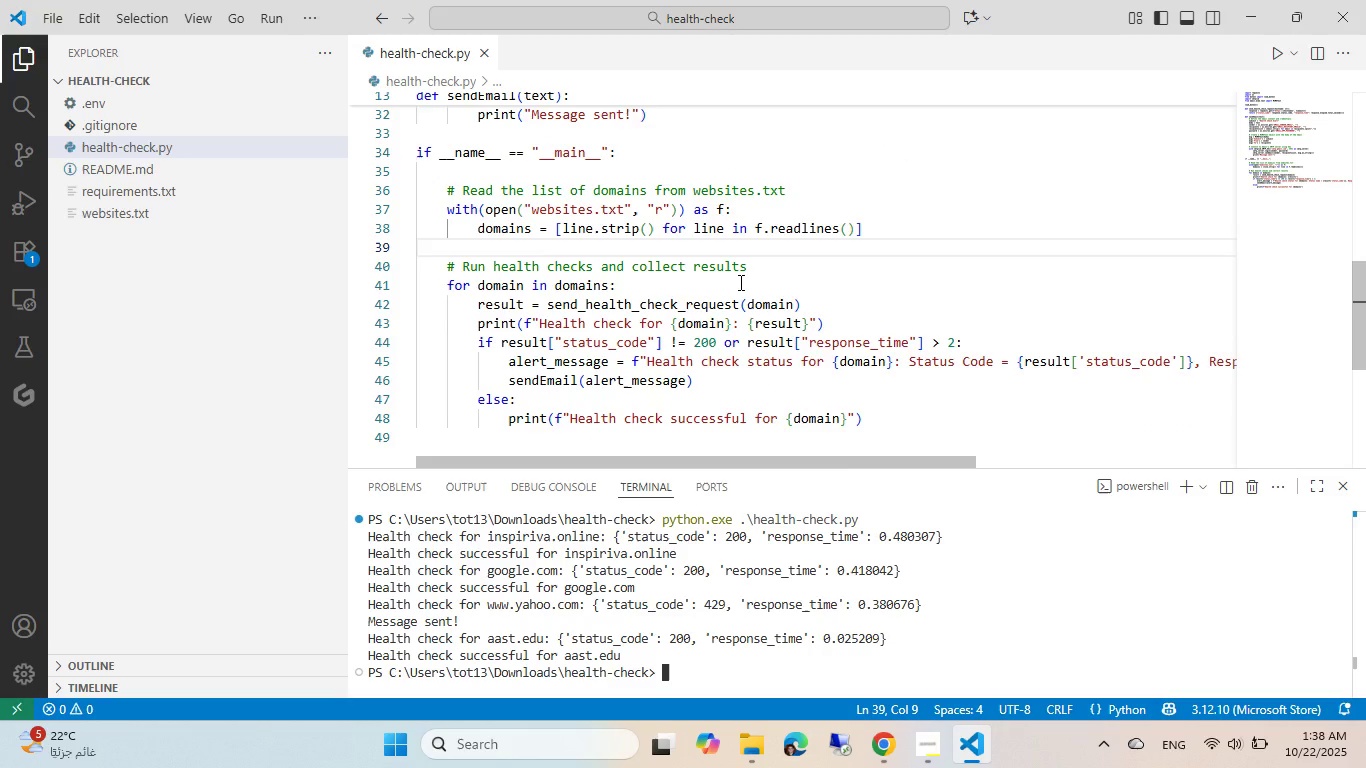 
mouse_move([899, 724])
 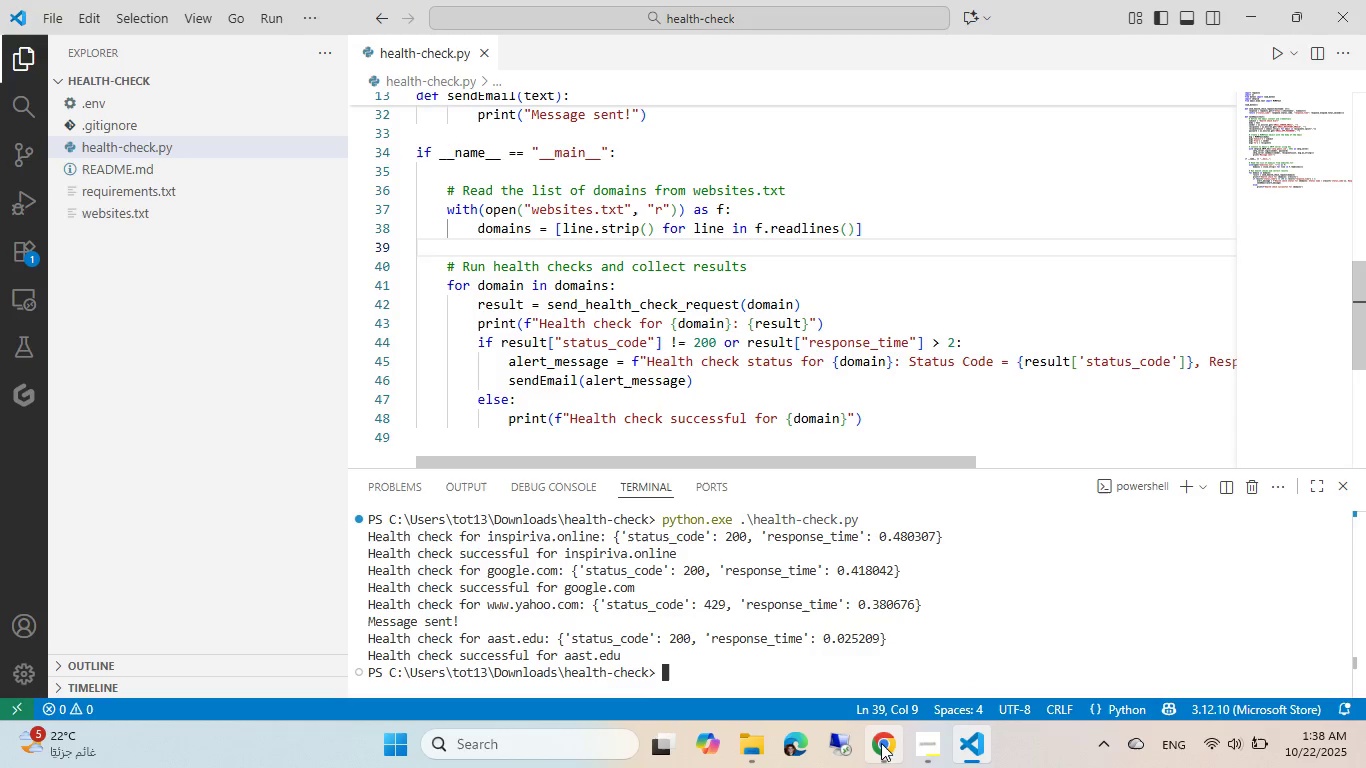 
left_click([885, 748])
 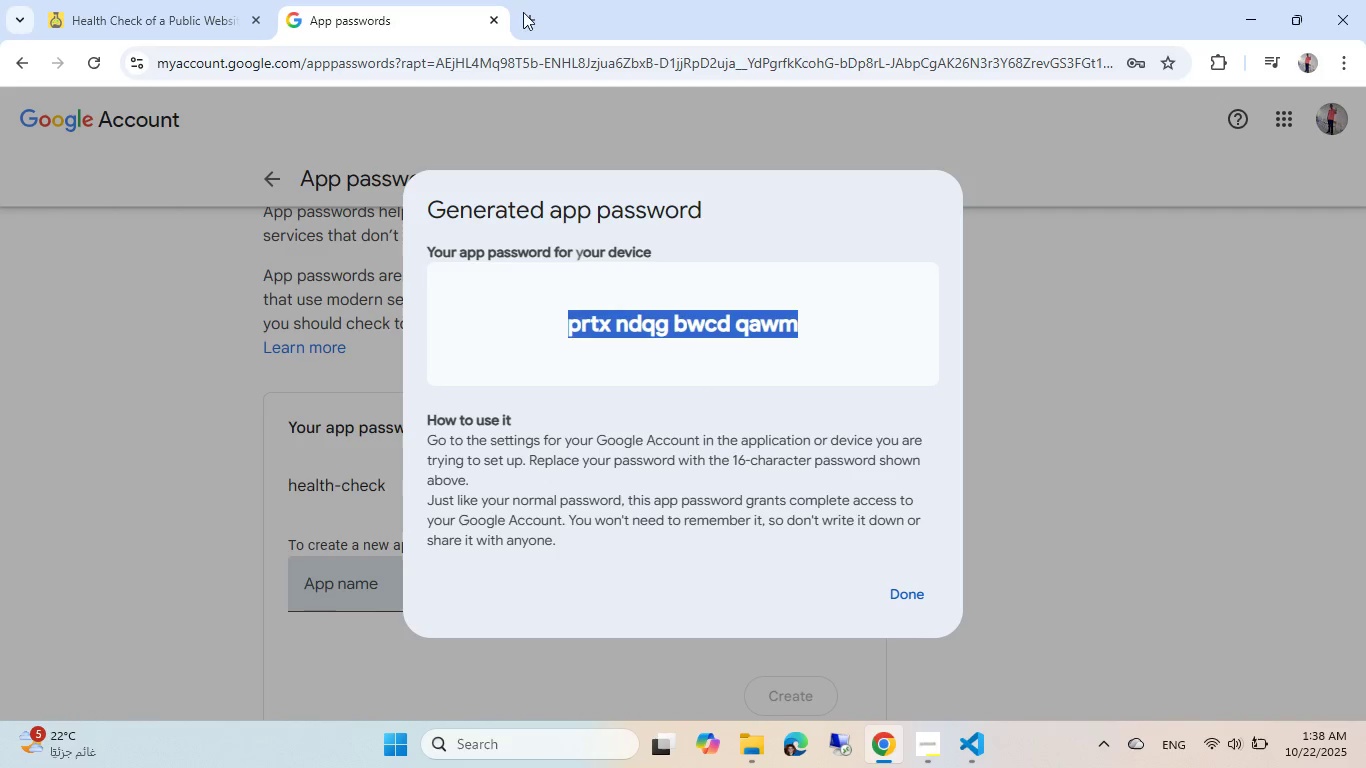 
left_click([529, 14])
 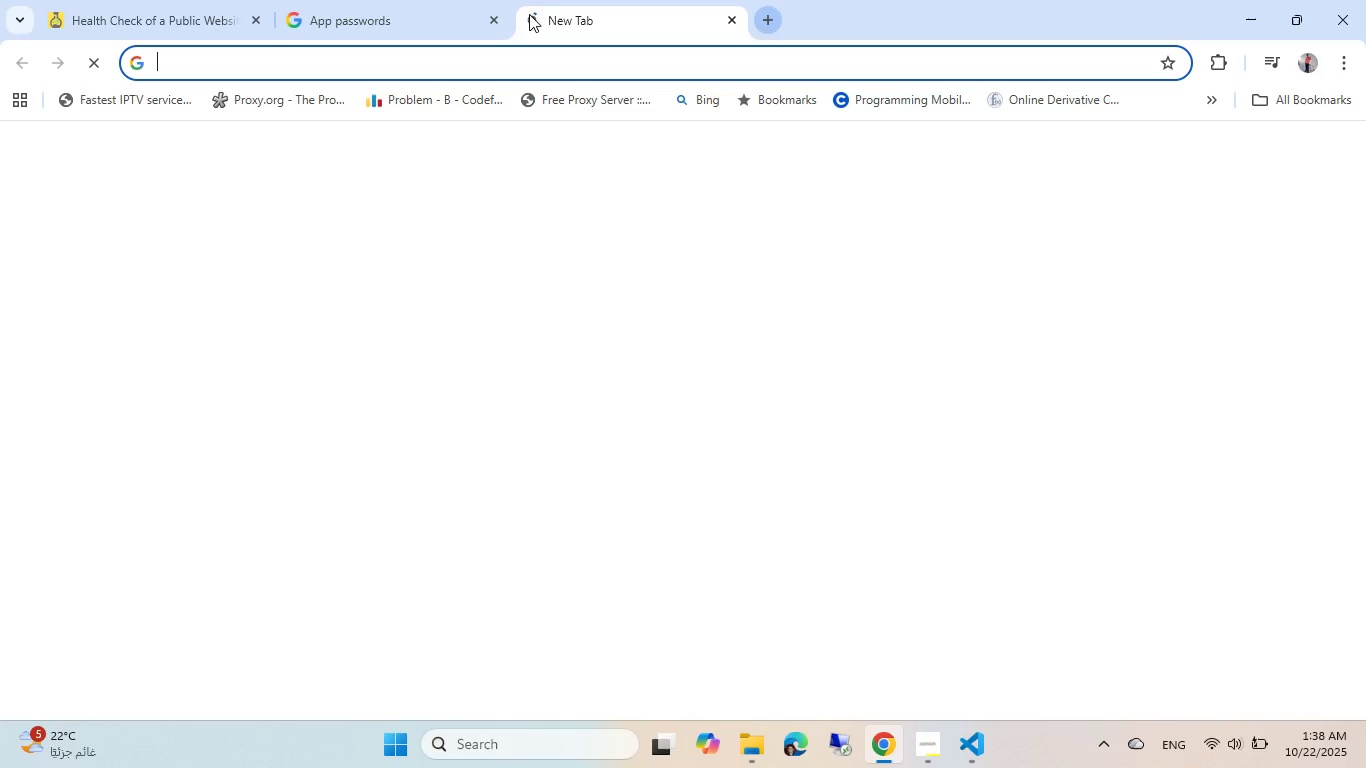 
key([redacted])
 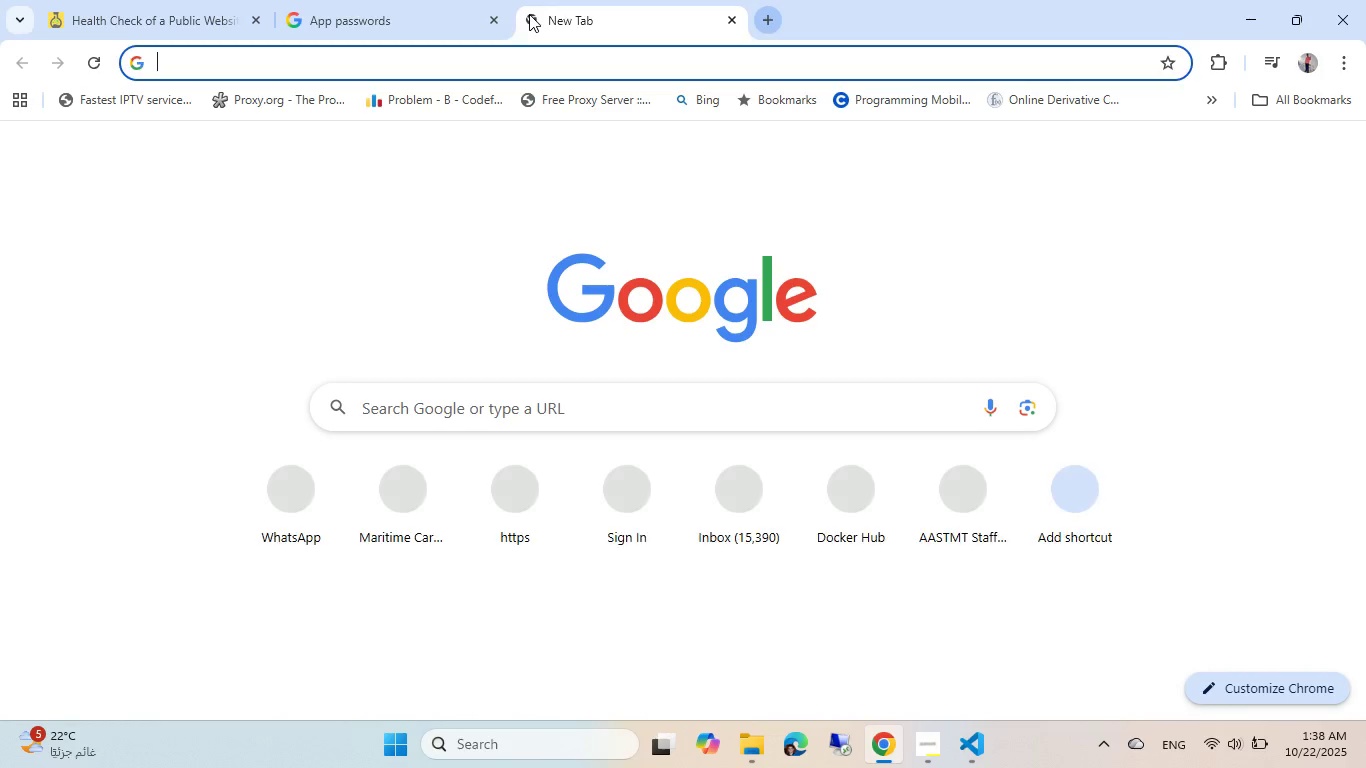 
key(Enter)
 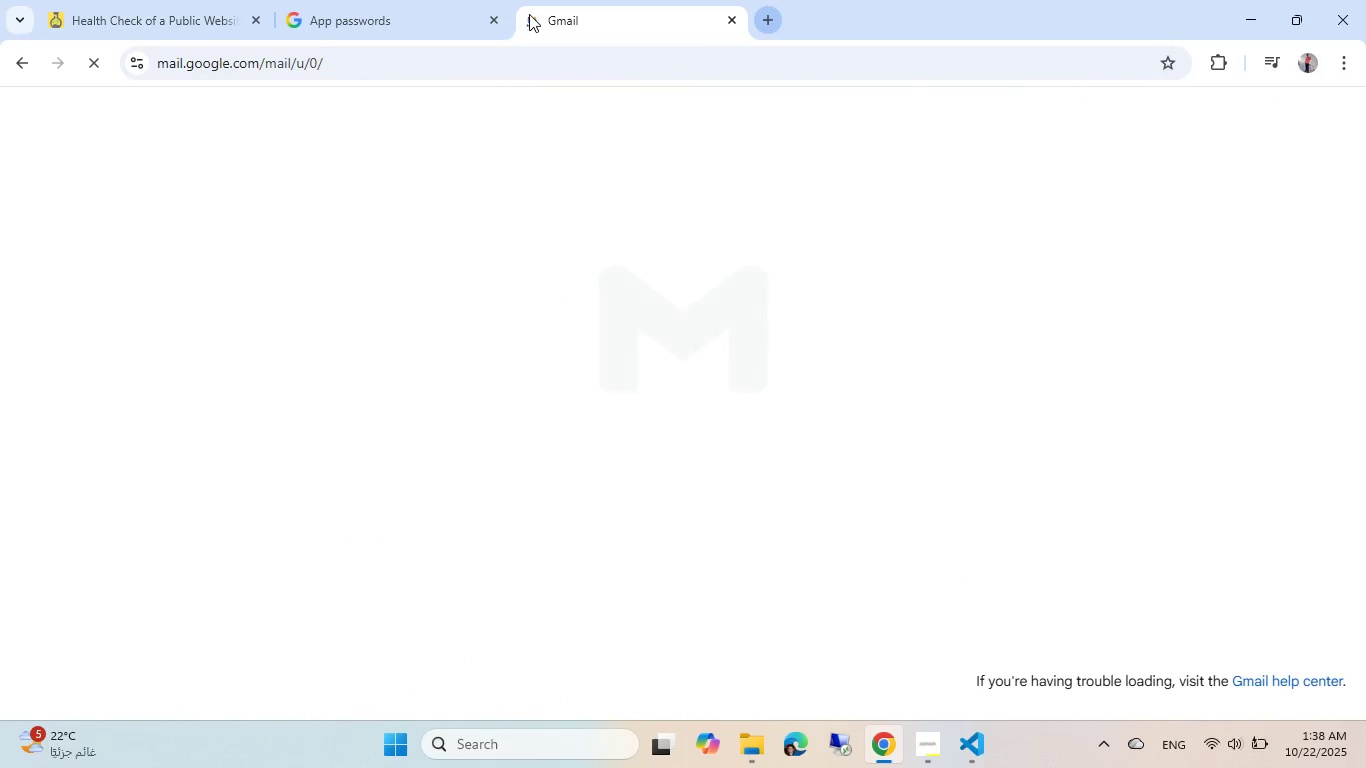 
mouse_move([634, 272])
 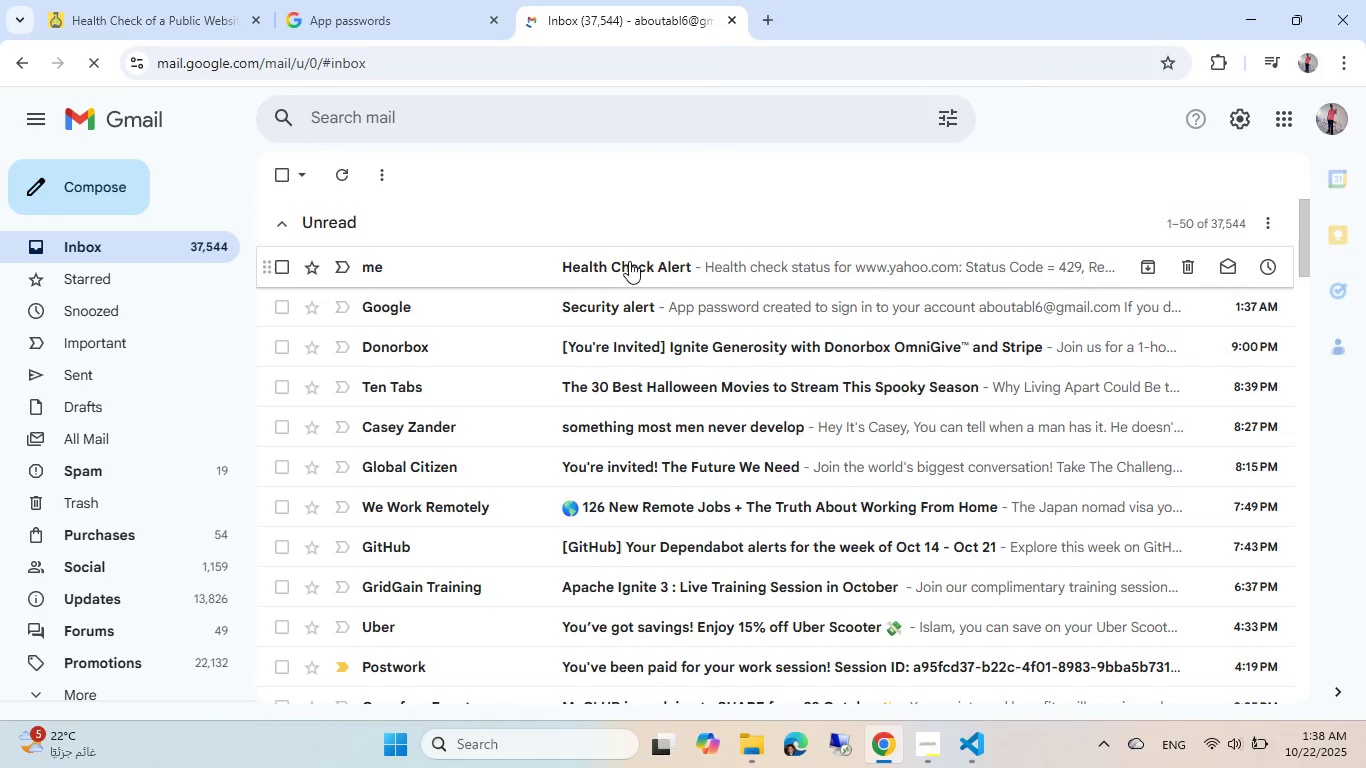 
left_click([629, 261])
 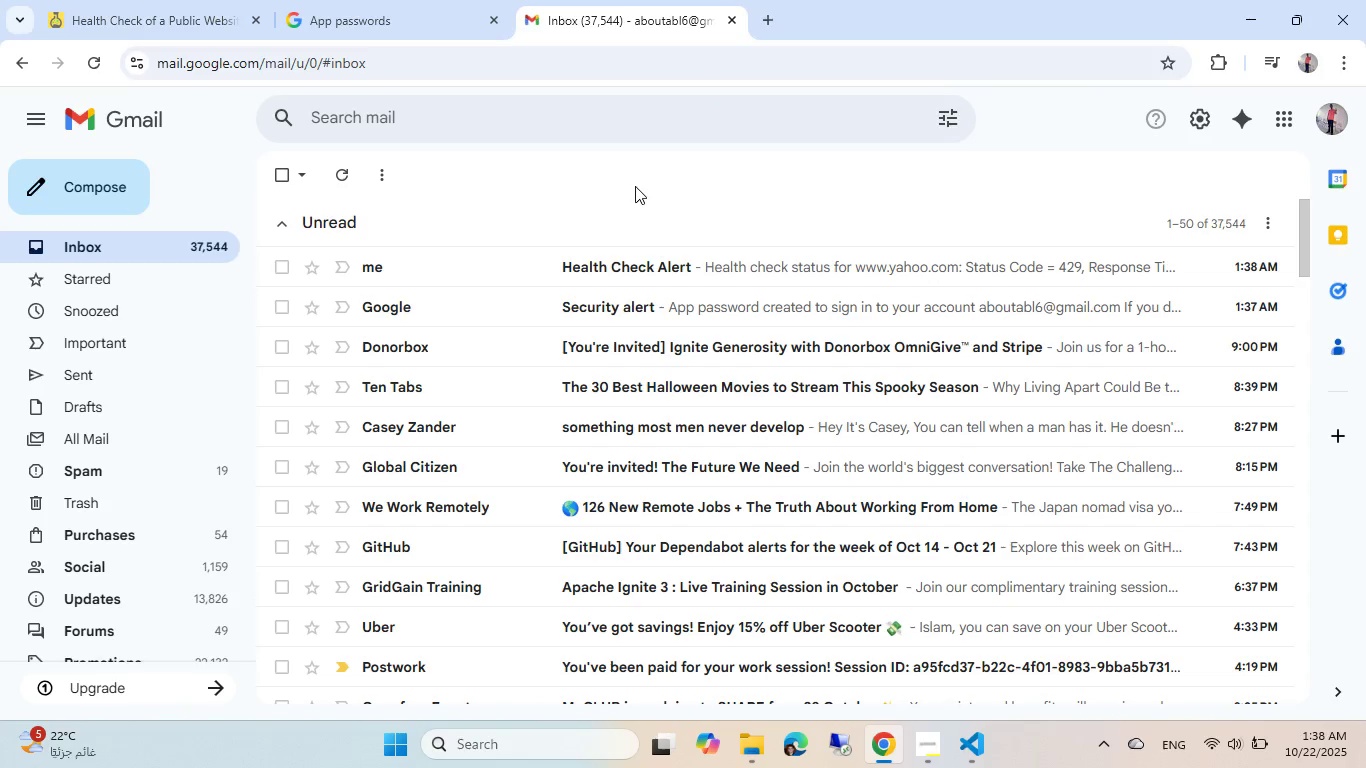 
left_click([635, 271])
 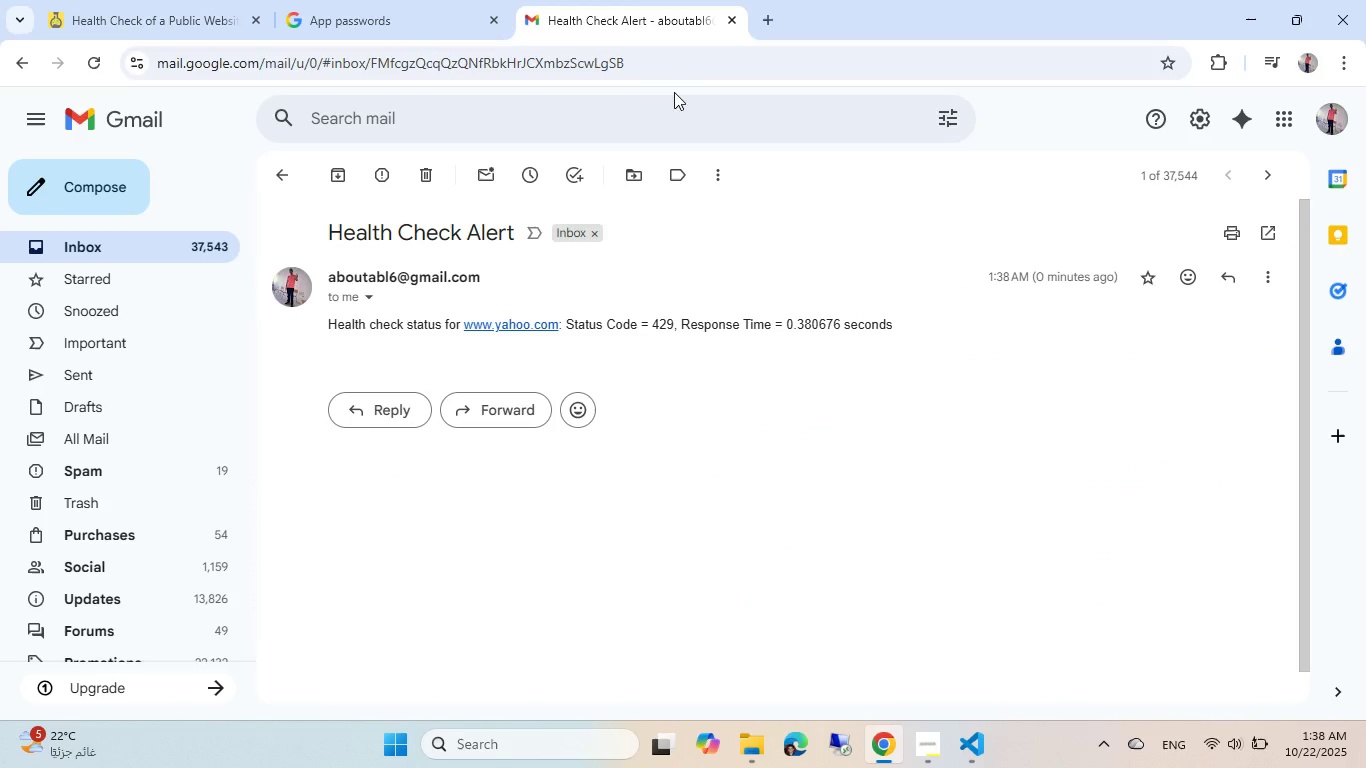 
left_click([732, 23])
 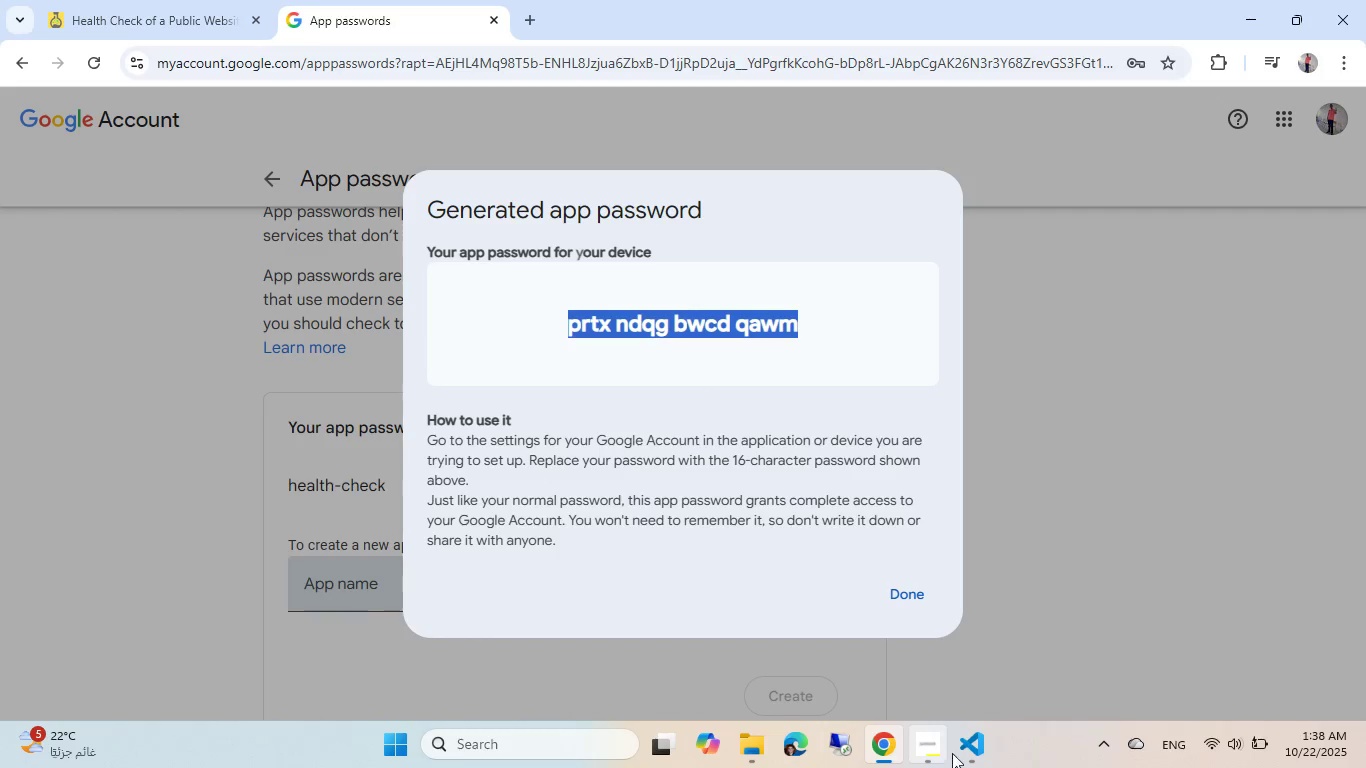 
left_click([963, 749])
 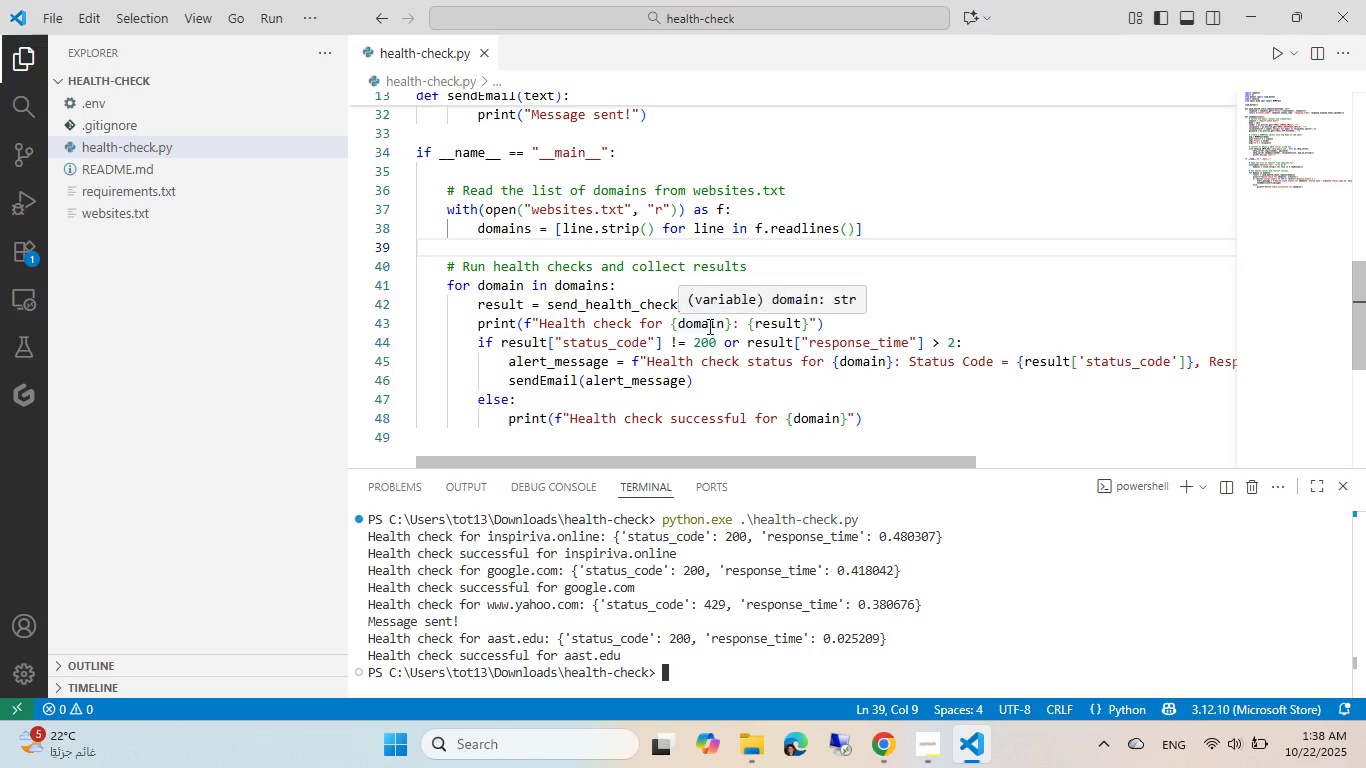 
scroll: coordinate [708, 326], scroll_direction: down, amount: 1.0
 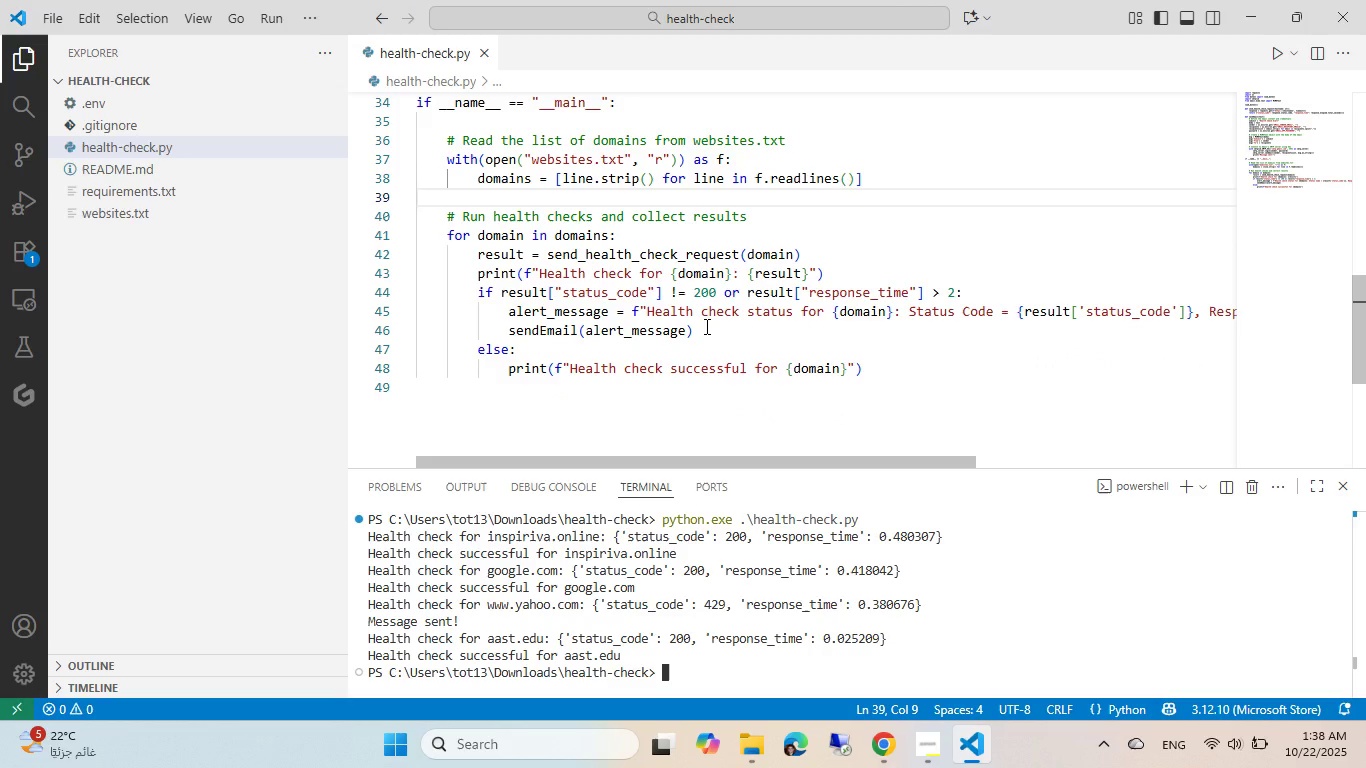 
wait(8.4)
 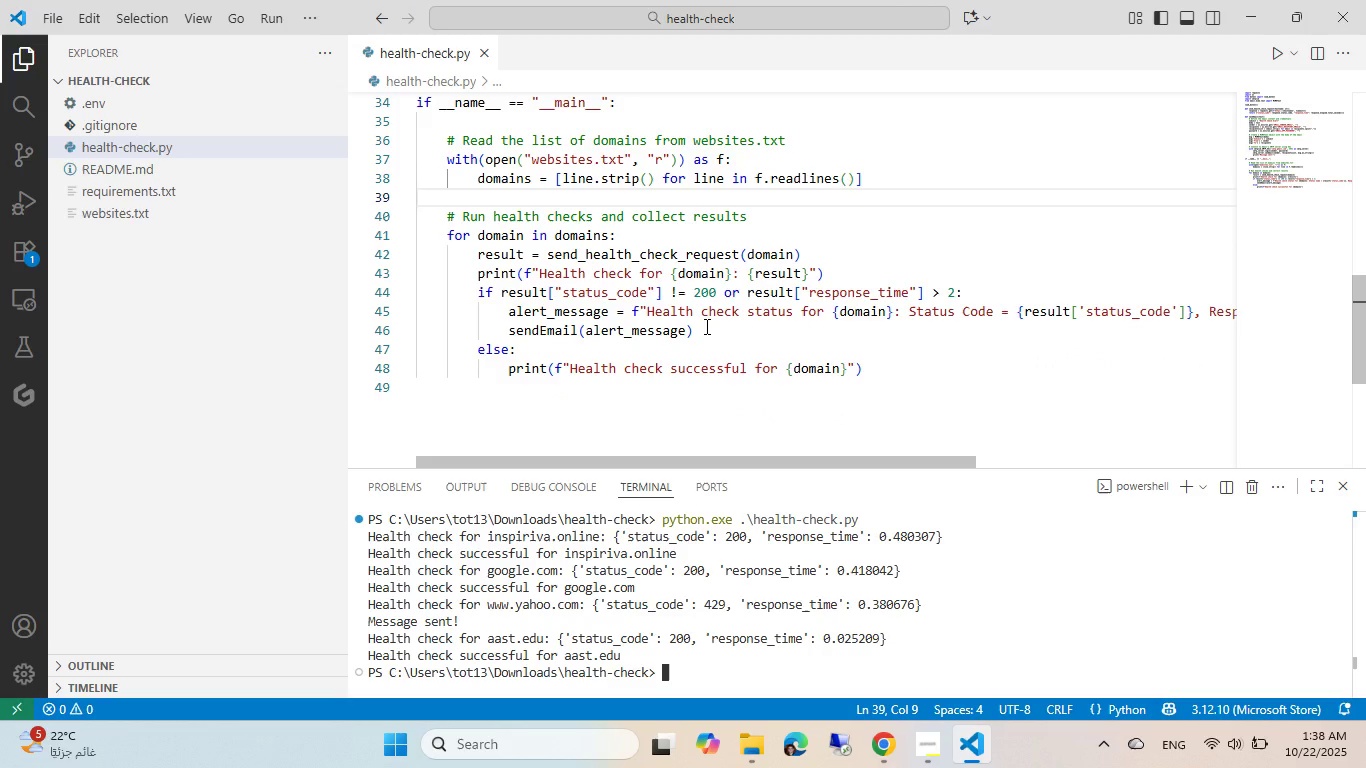 
left_click([669, 235])
 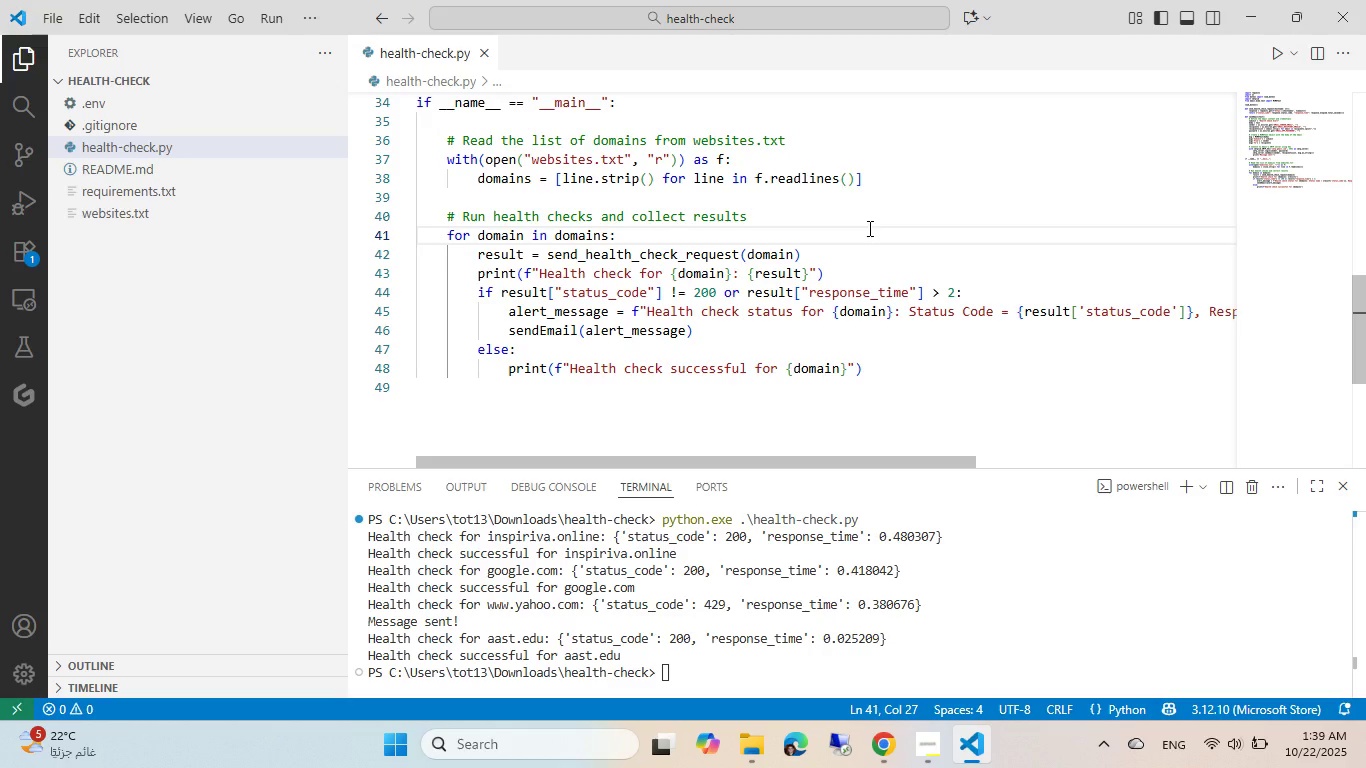 
key(NumpadEnter)
type(tru)
key(Backspace)
type(y{)
key(Backspace)
type(:)
key(Escape)
key(Tab)
 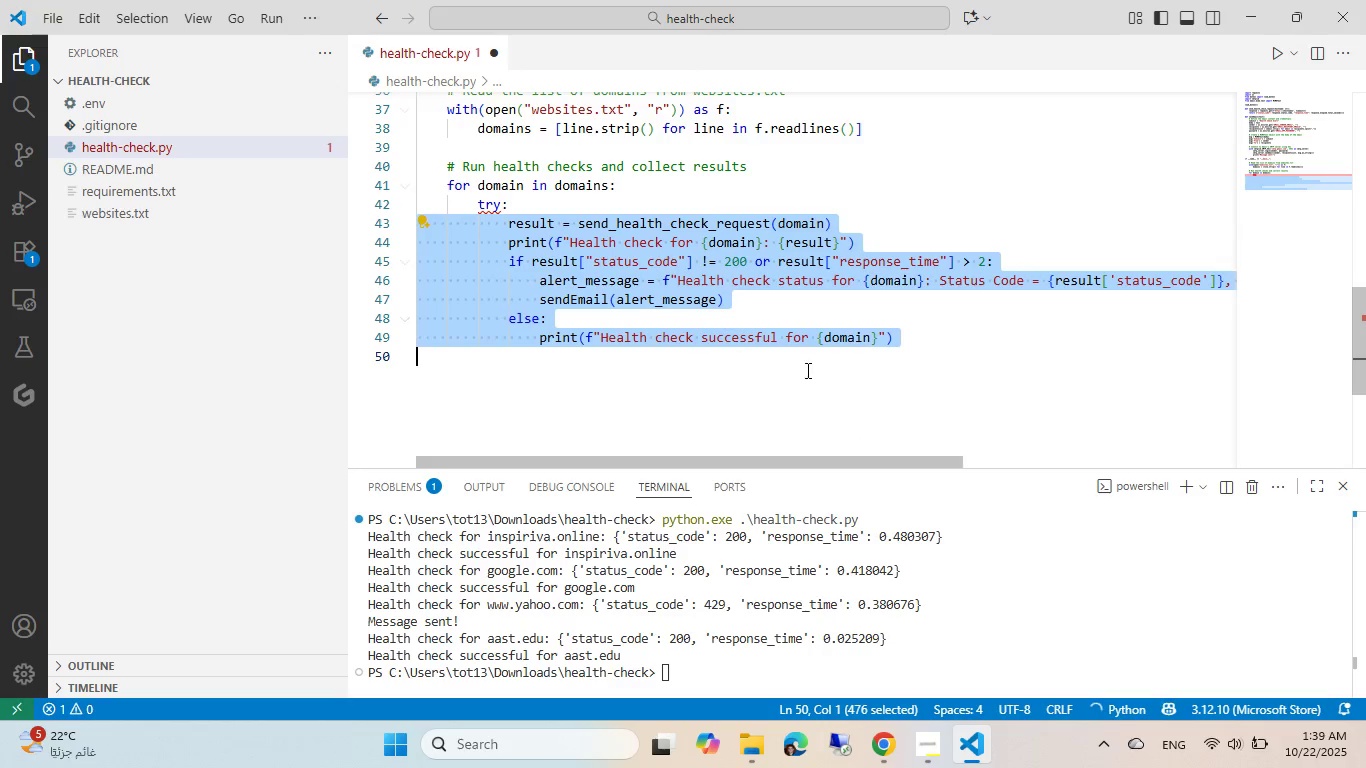 
scroll: coordinate [868, 227], scroll_direction: down, amount: 1.0
 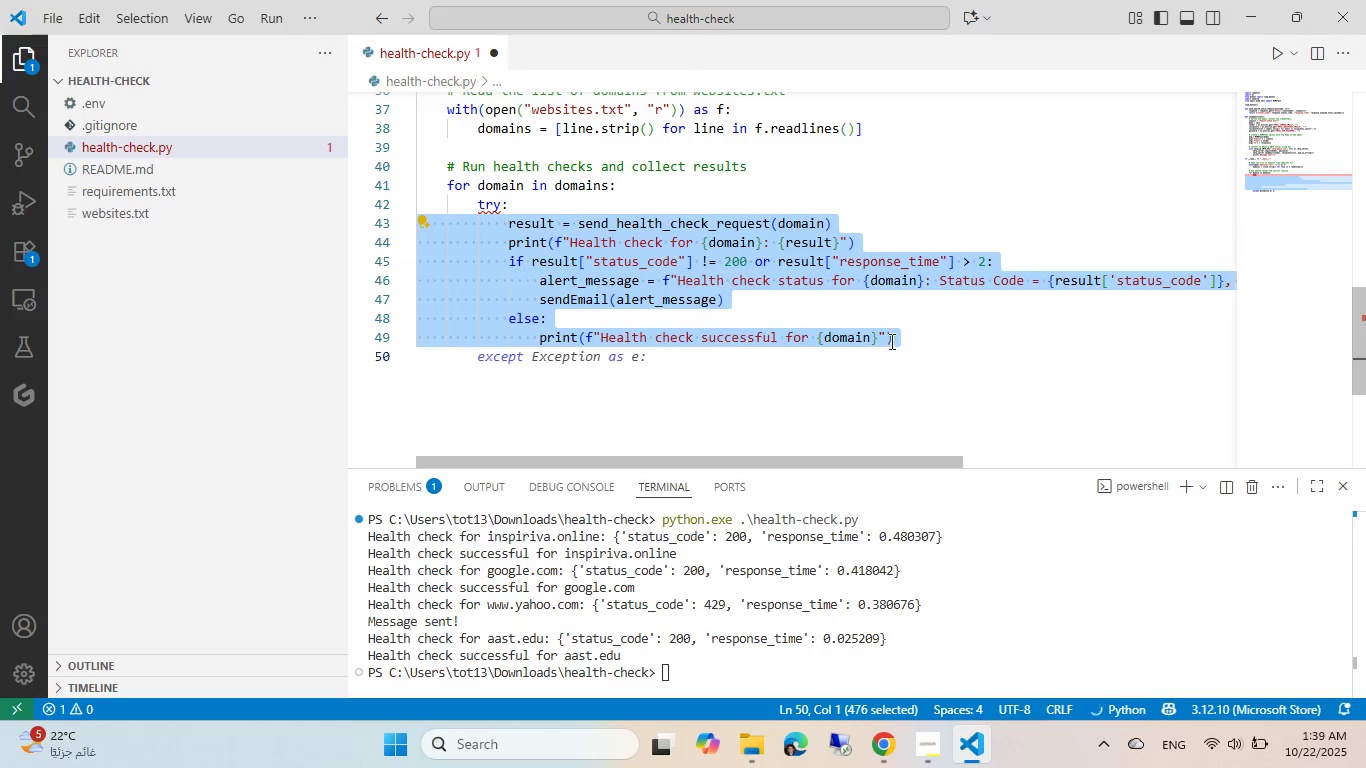 
key(Enter)
 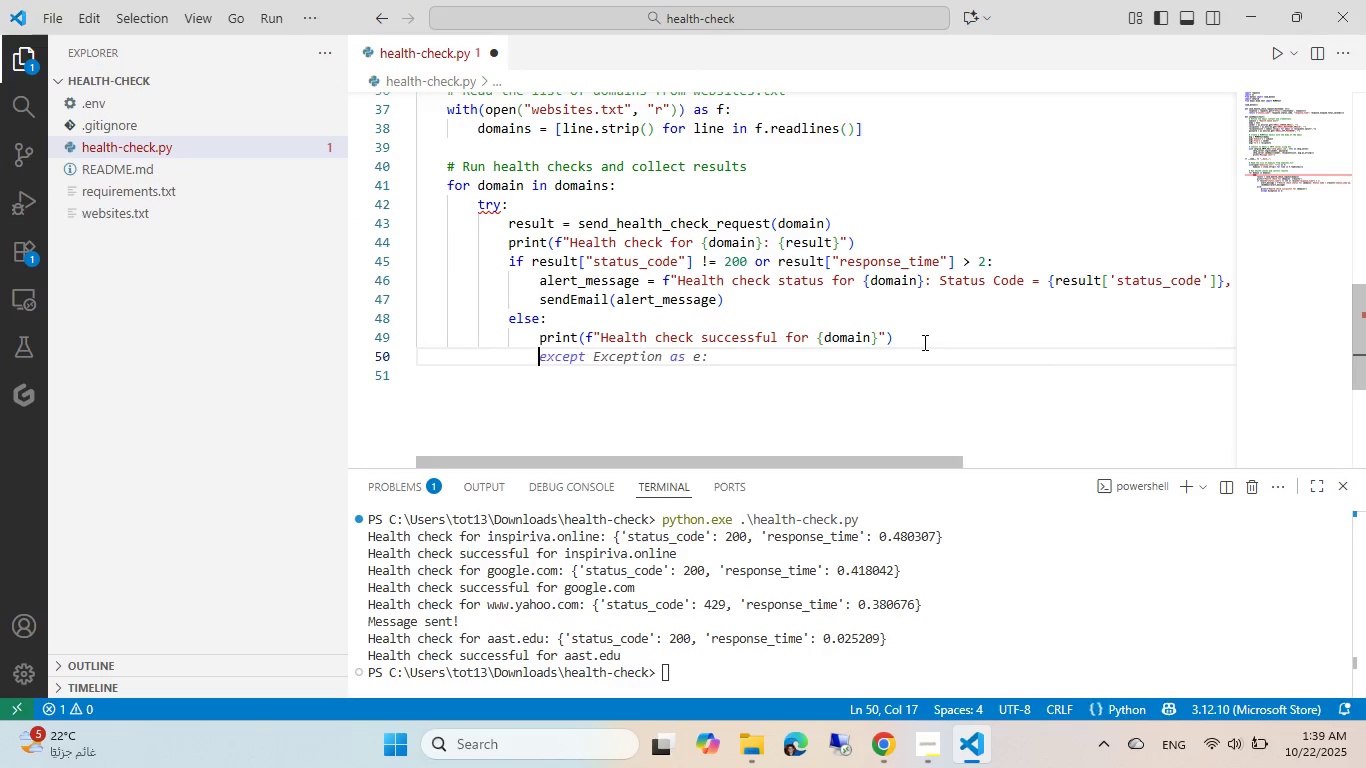 
key(Tab)
 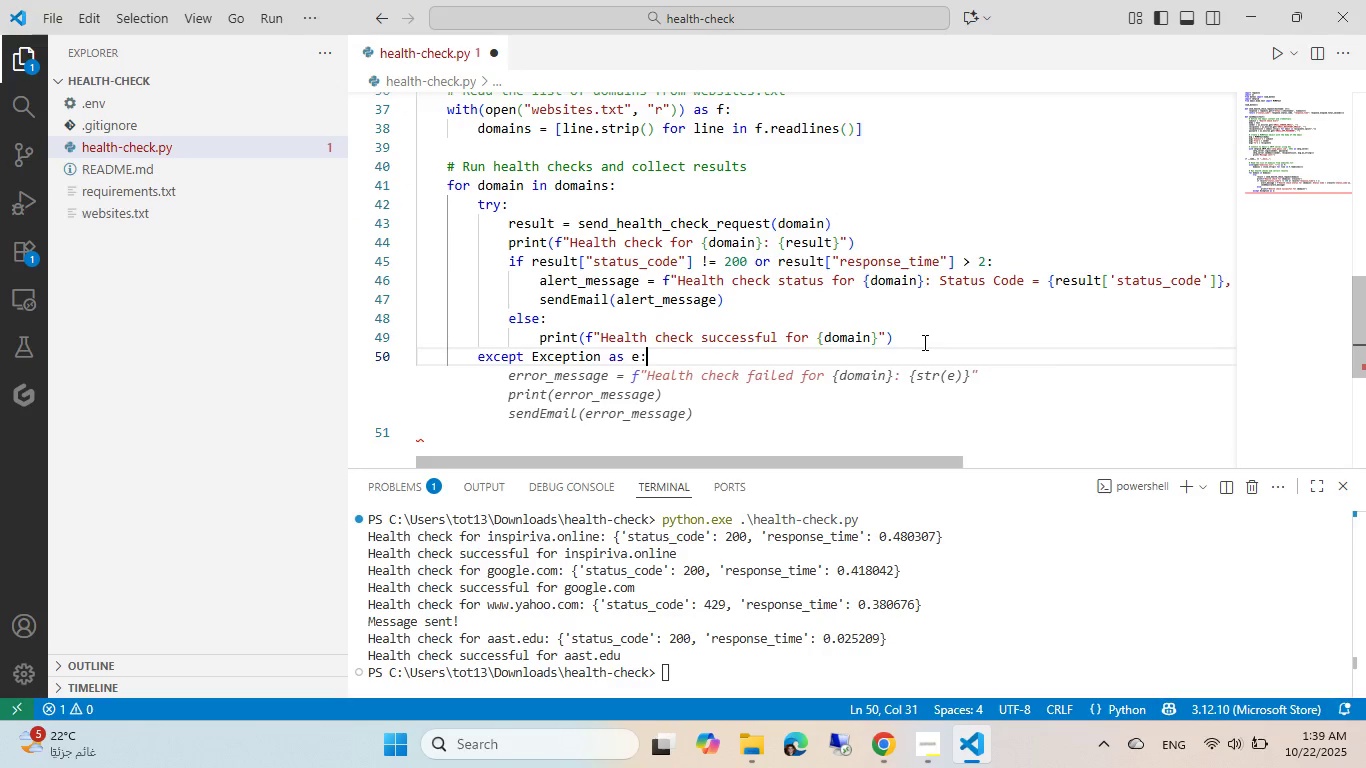 
key(Tab)
 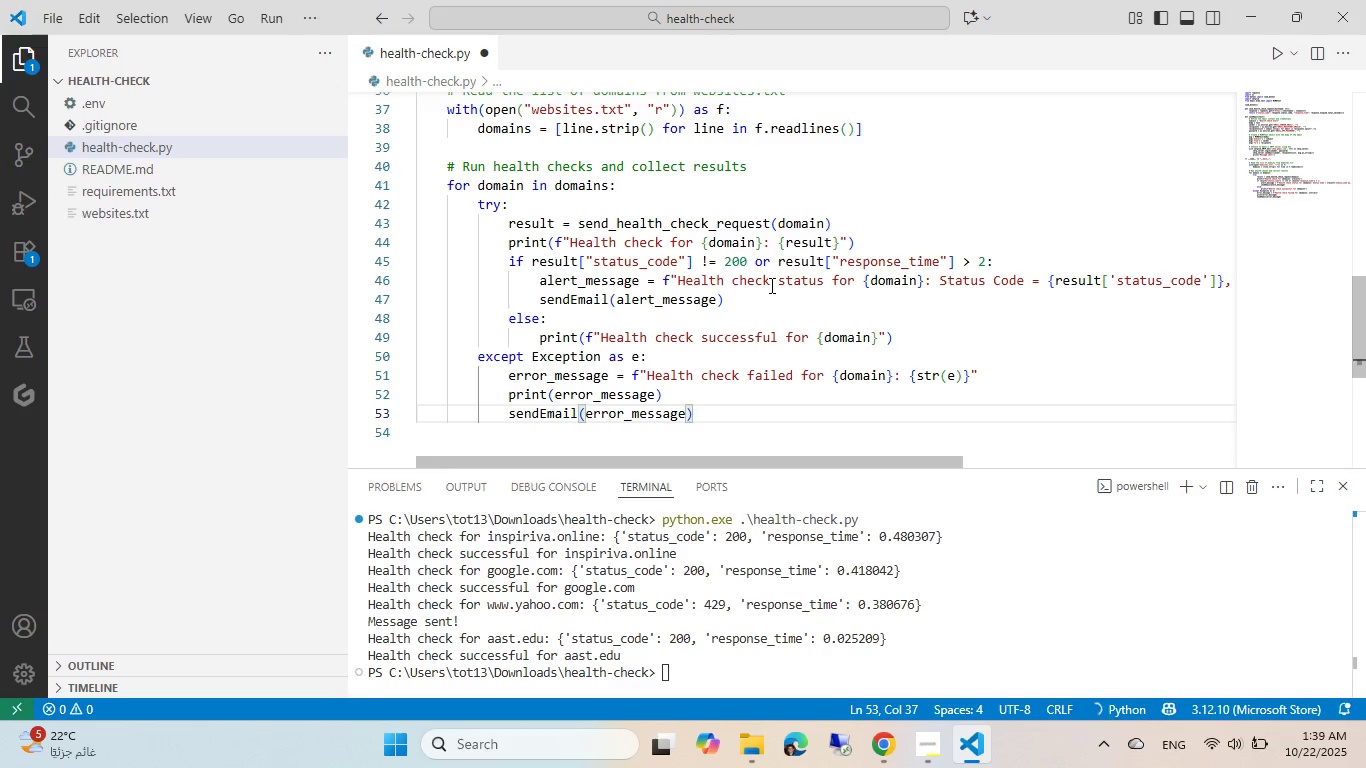 
scroll: coordinate [770, 285], scroll_direction: down, amount: 1.0
 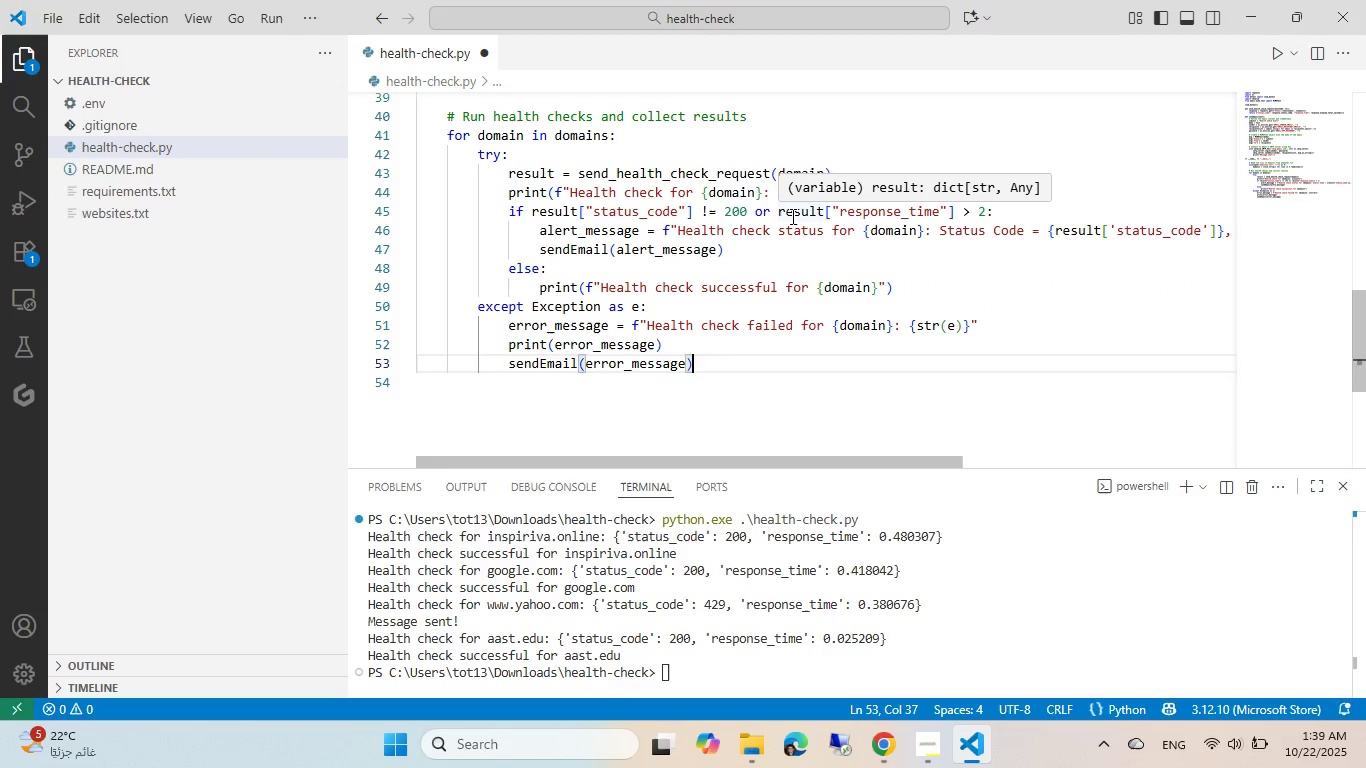 
scroll: coordinate [791, 216], scroll_direction: none, amount: 0.0
 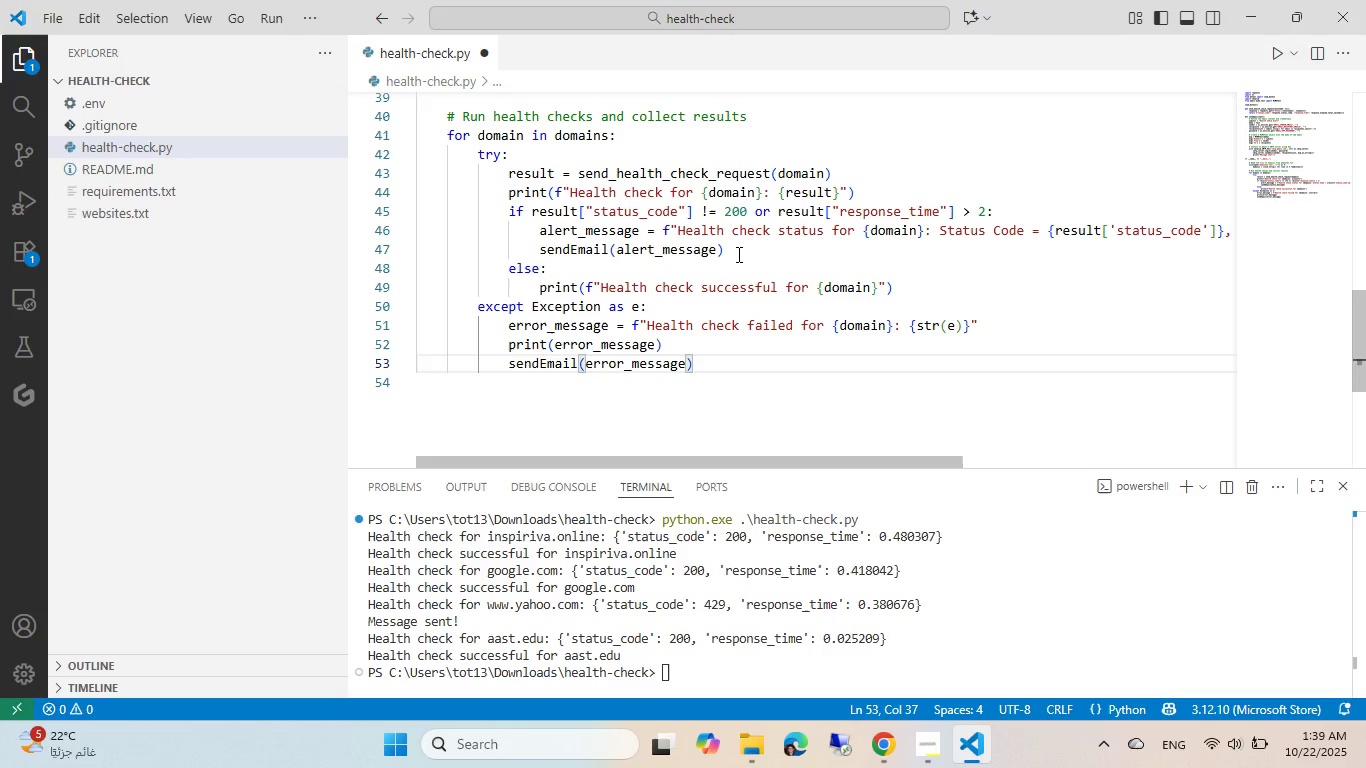 
scroll: coordinate [737, 254], scroll_direction: up, amount: 1.0
 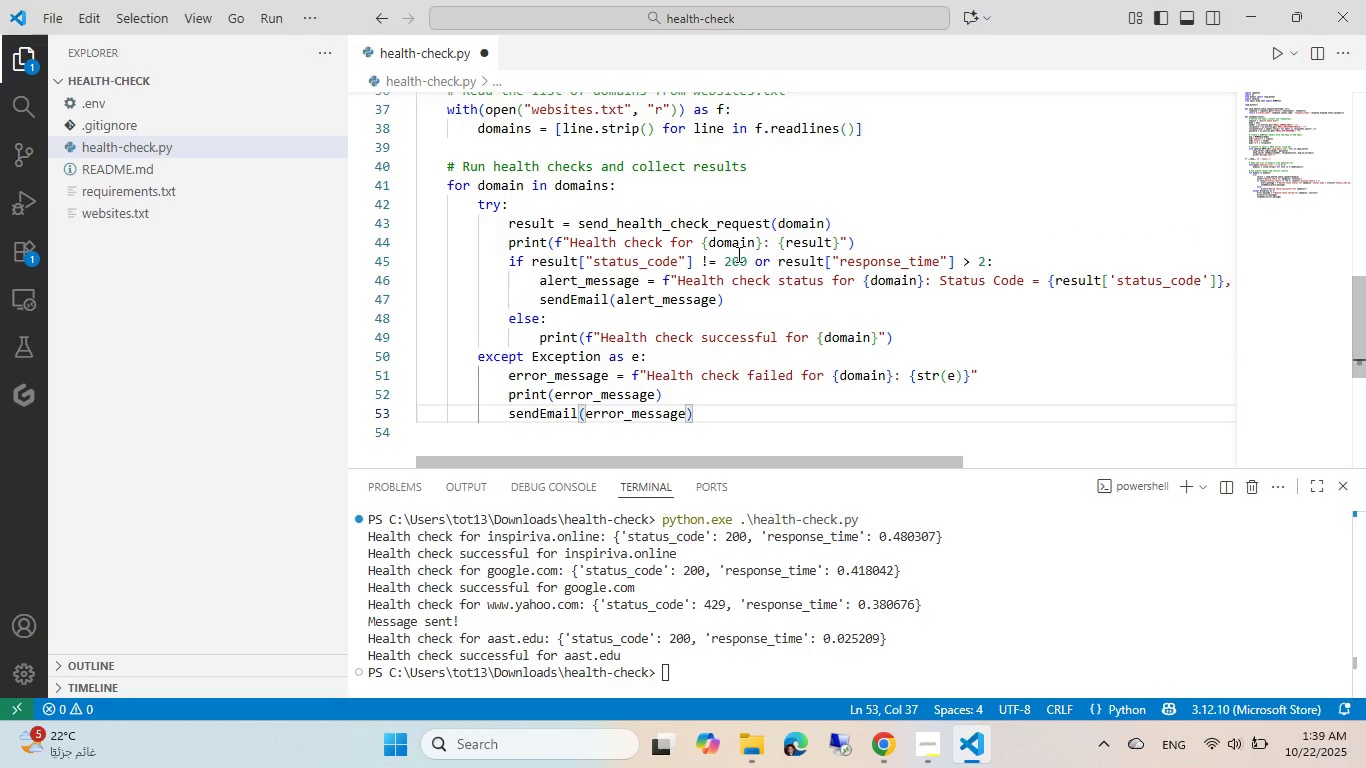 
scroll: coordinate [736, 258], scroll_direction: down, amount: 1.0
 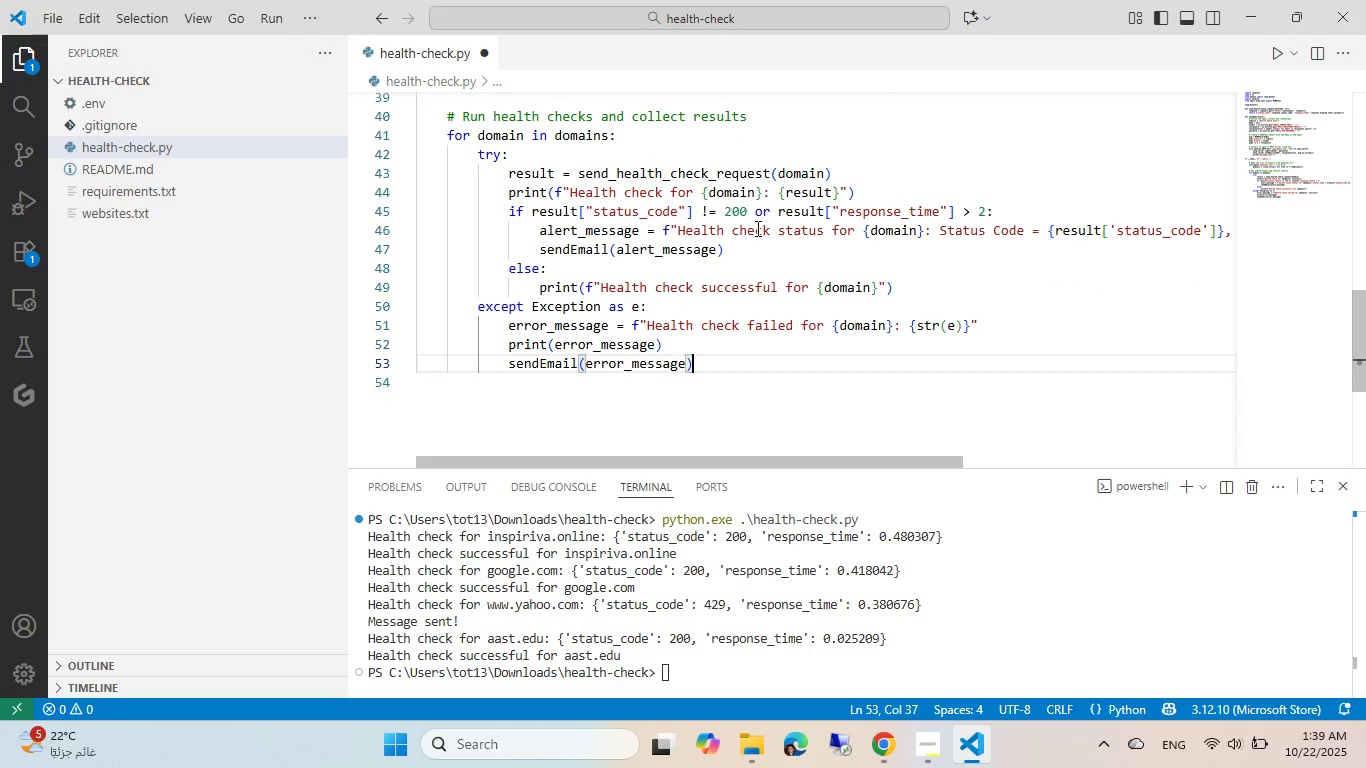 
key(Control+S)
 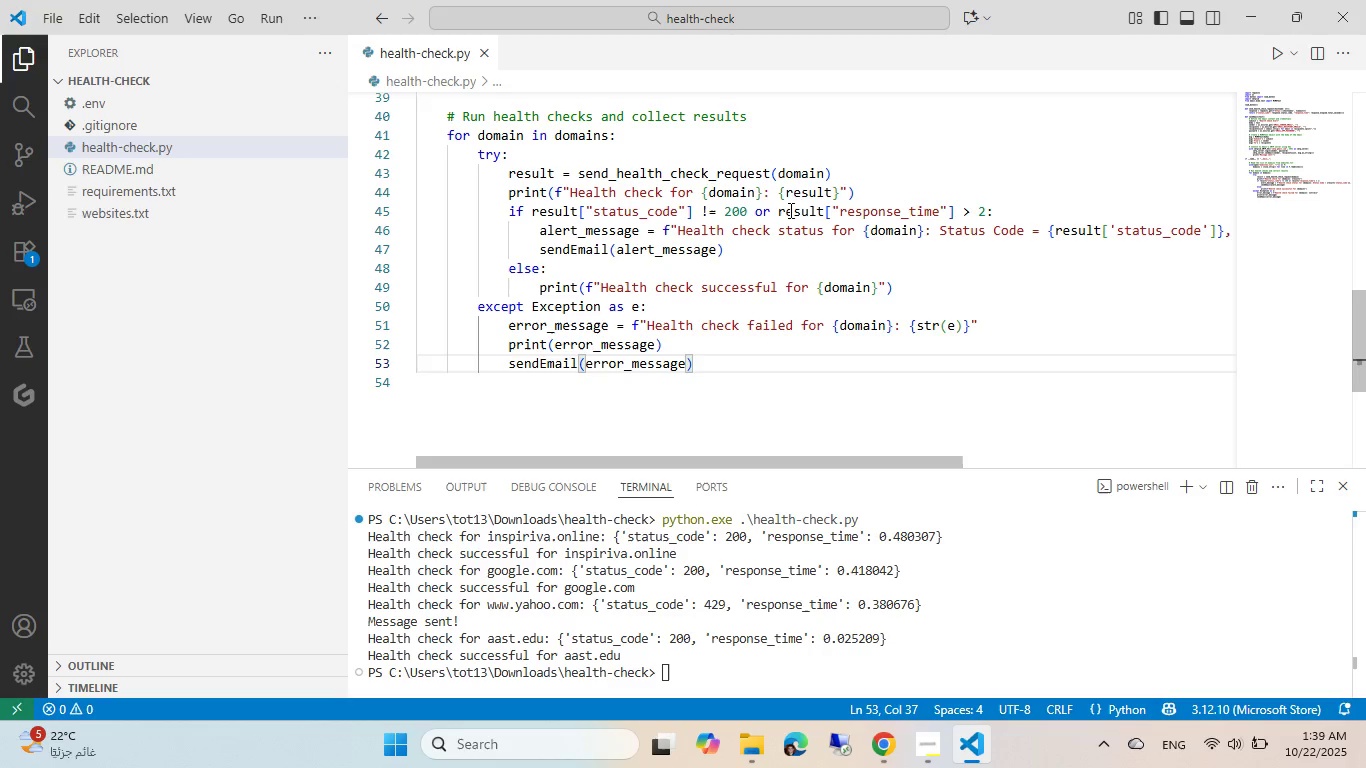 
wait(17.04)
 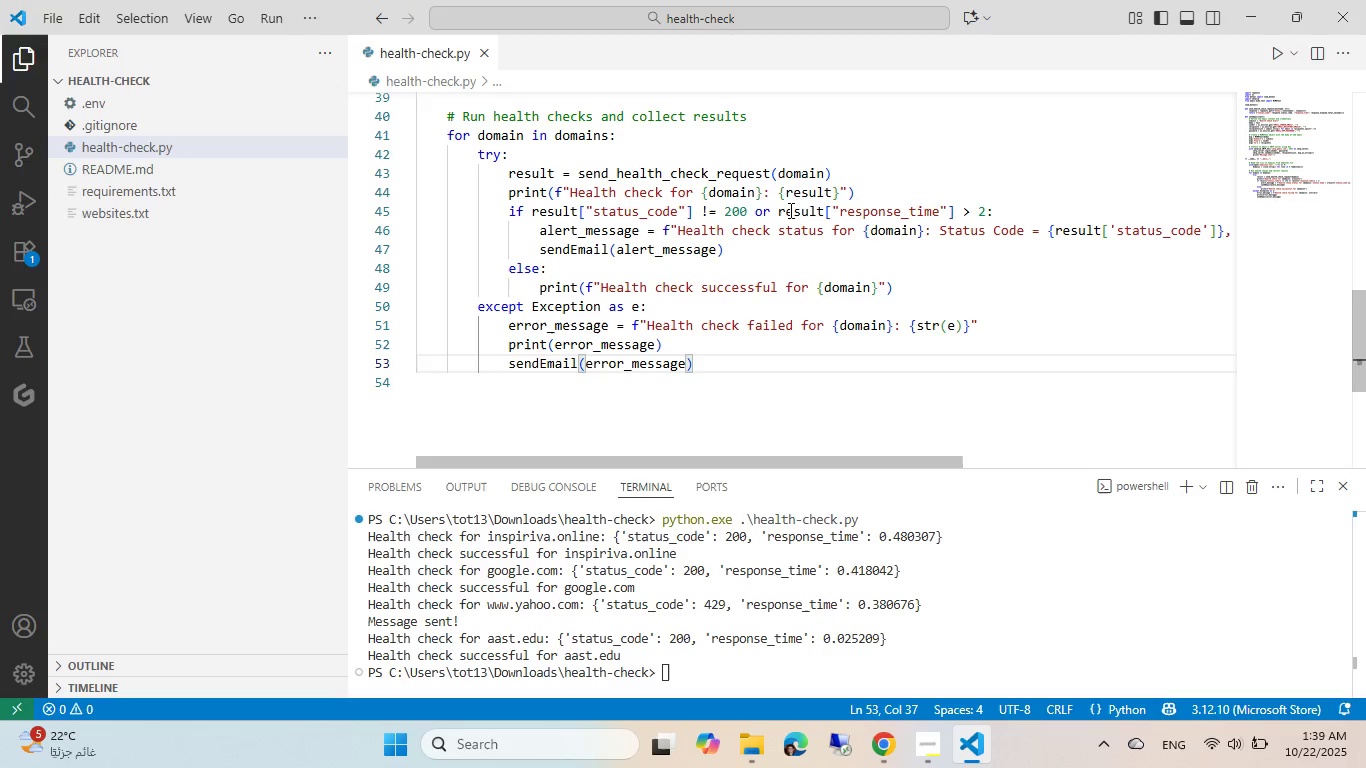 
scroll: coordinate [690, 199], scroll_direction: down, amount: 1.0
 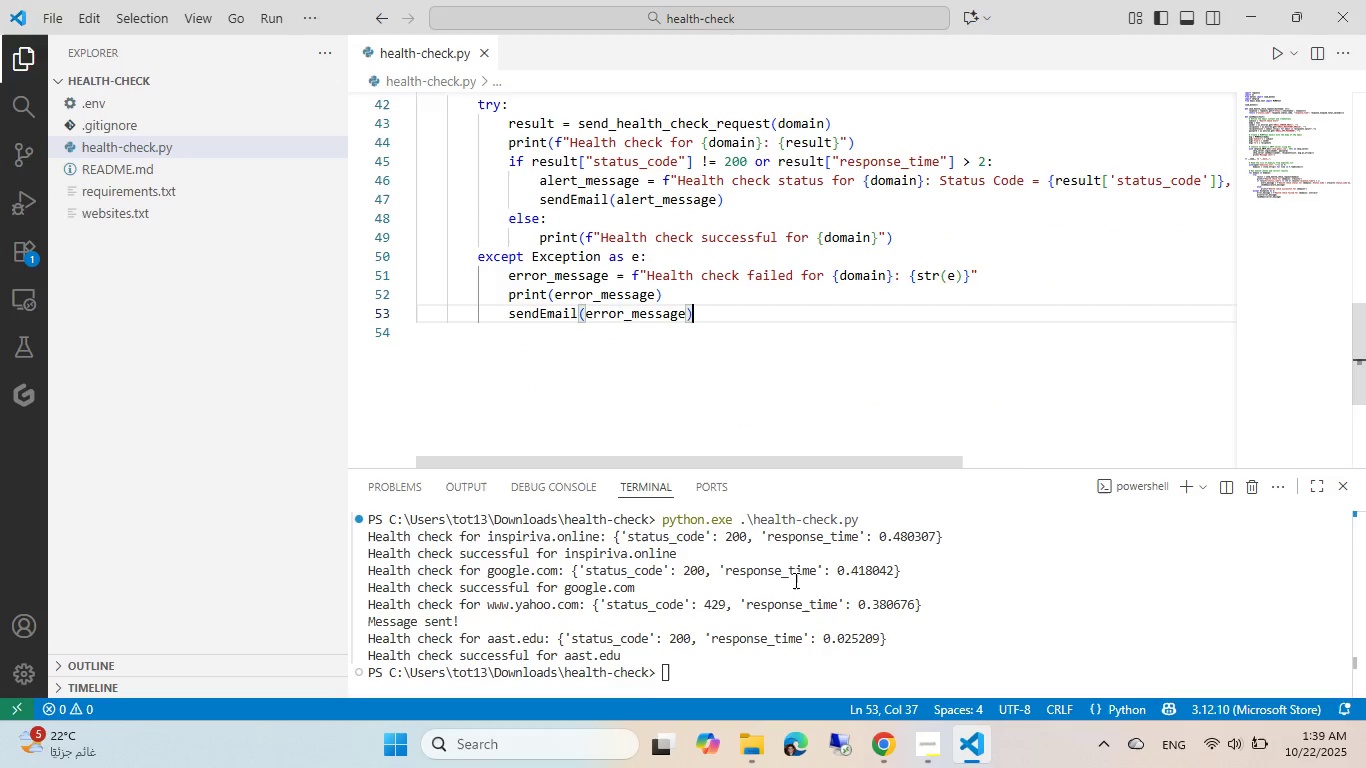 
left_click([794, 580])
 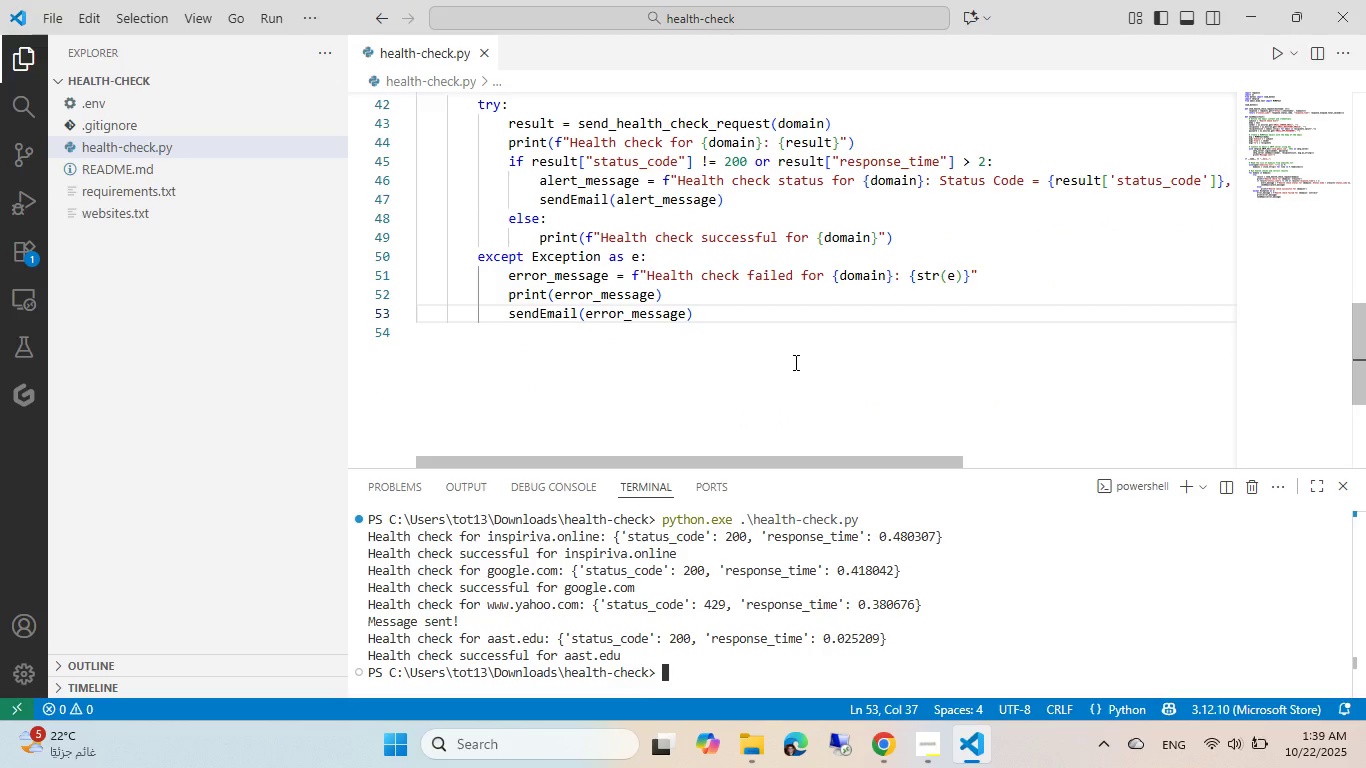 
wait(7.06)
 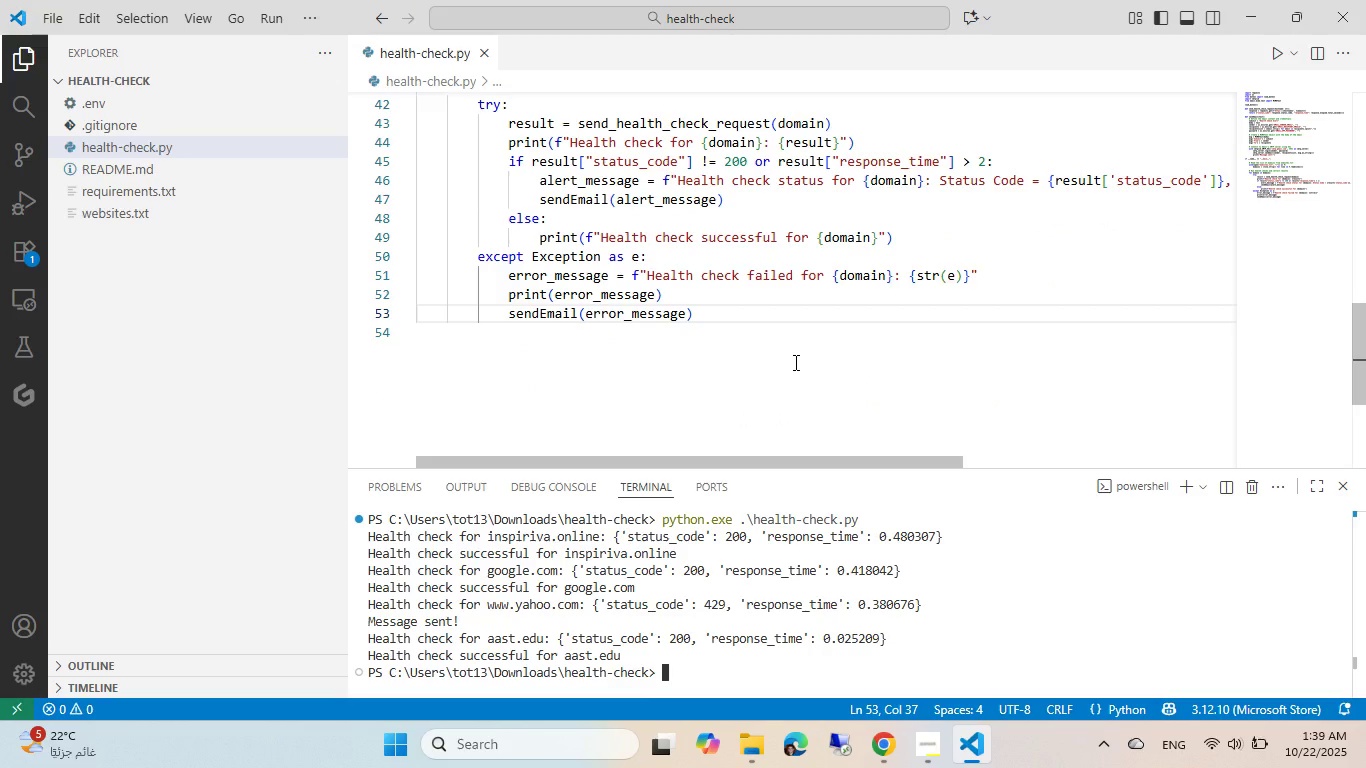 
left_click([148, 211])
 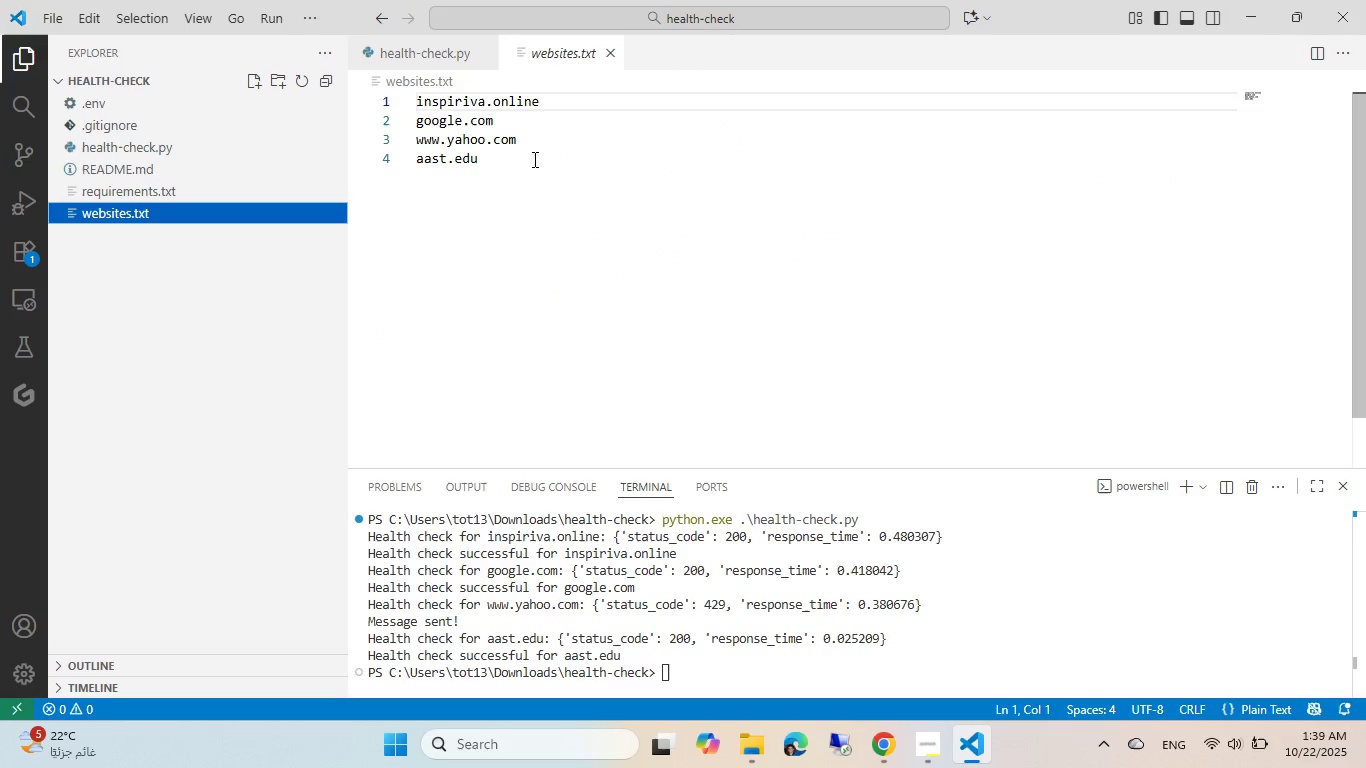 
left_click([533, 159])
 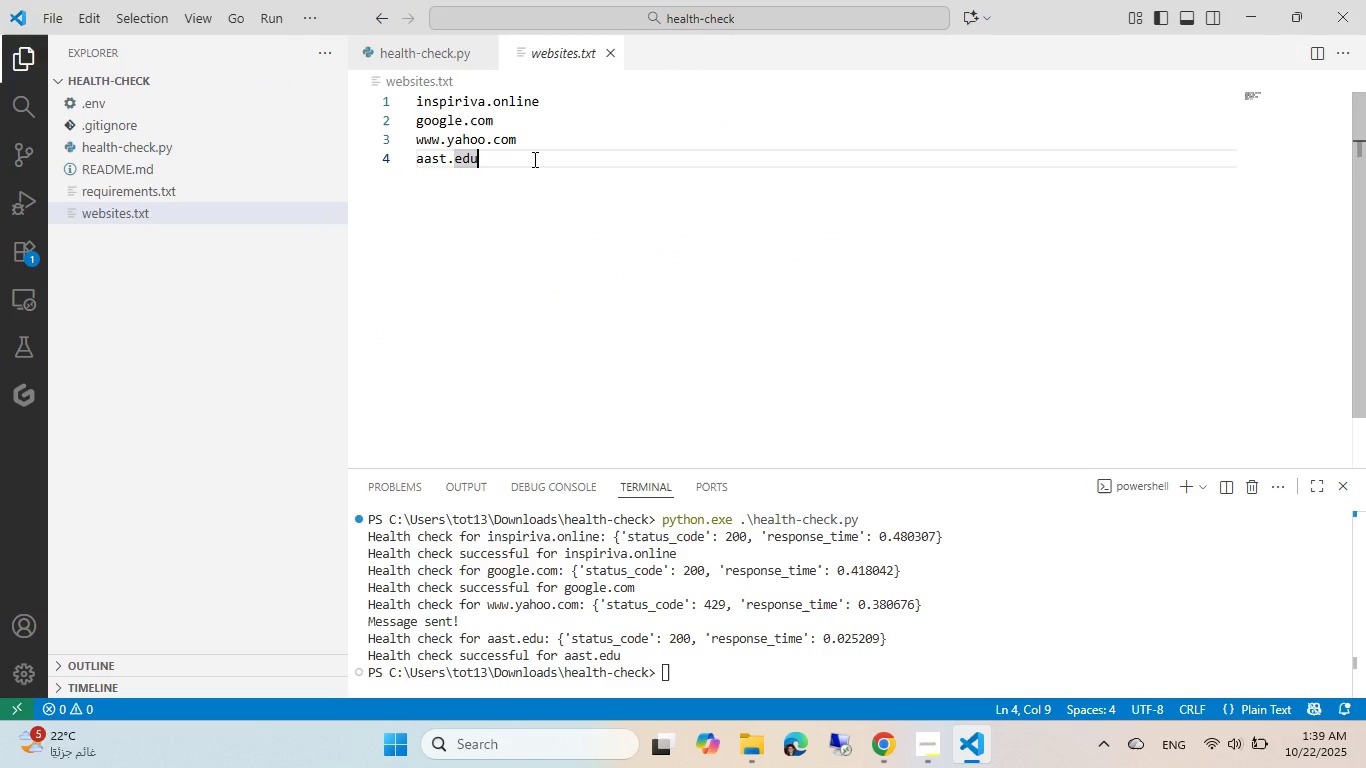 
key(NumpadEnter)
type(localhost)
 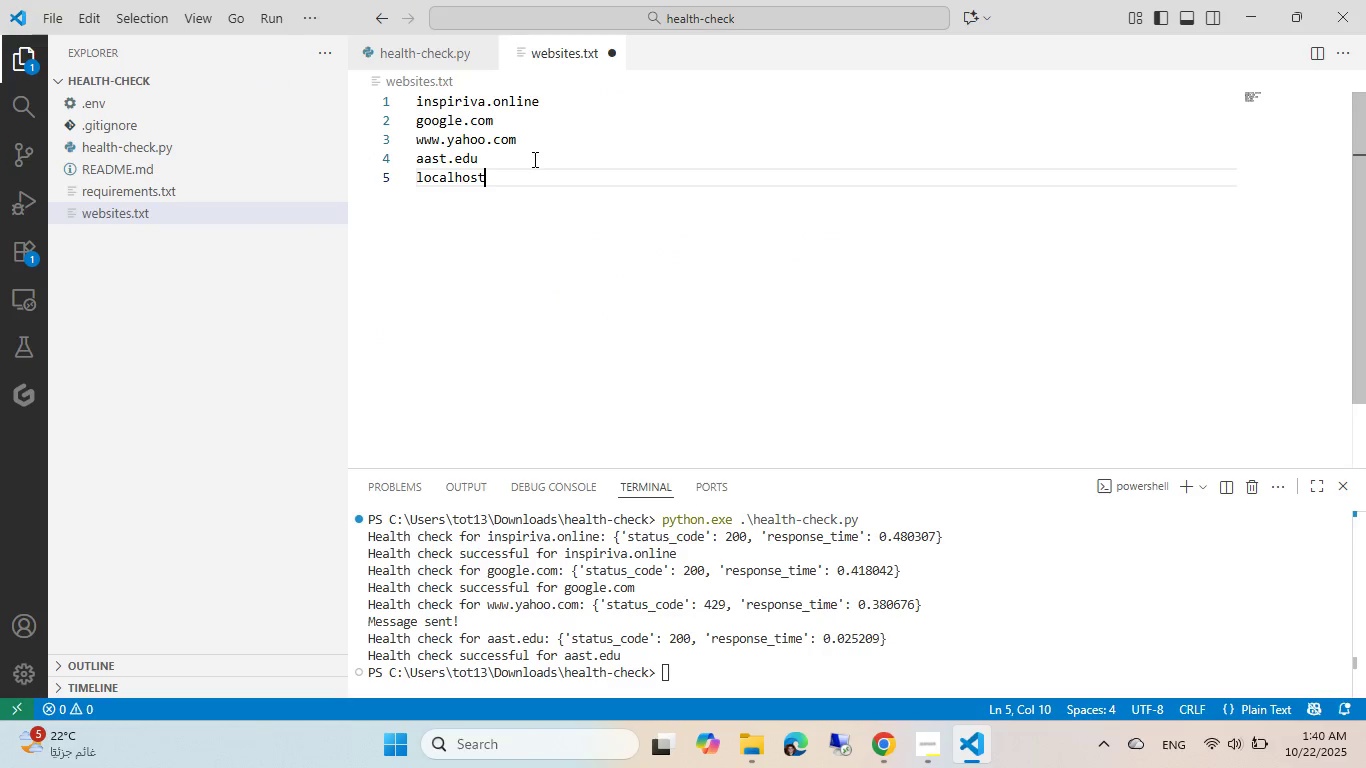 
key(Control+ControlLeft)
 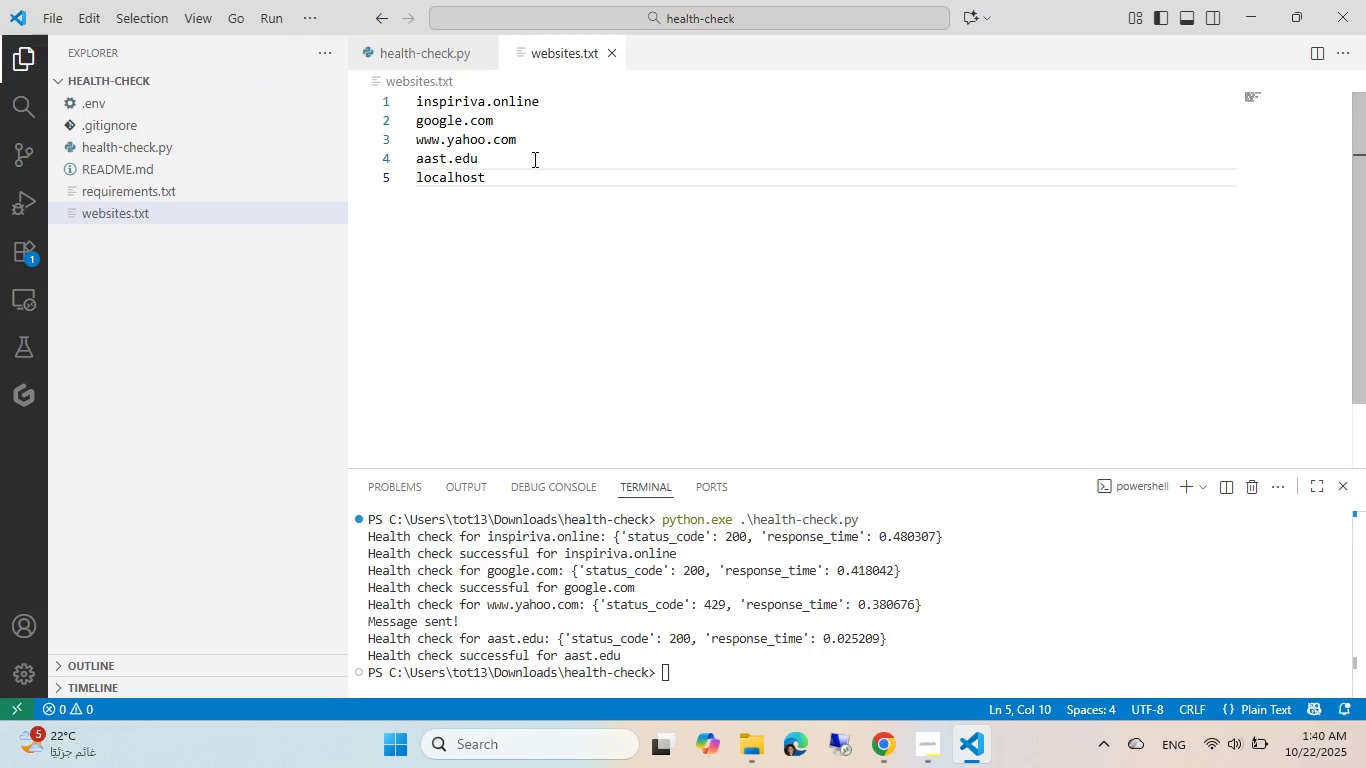 
key(Control+S)
 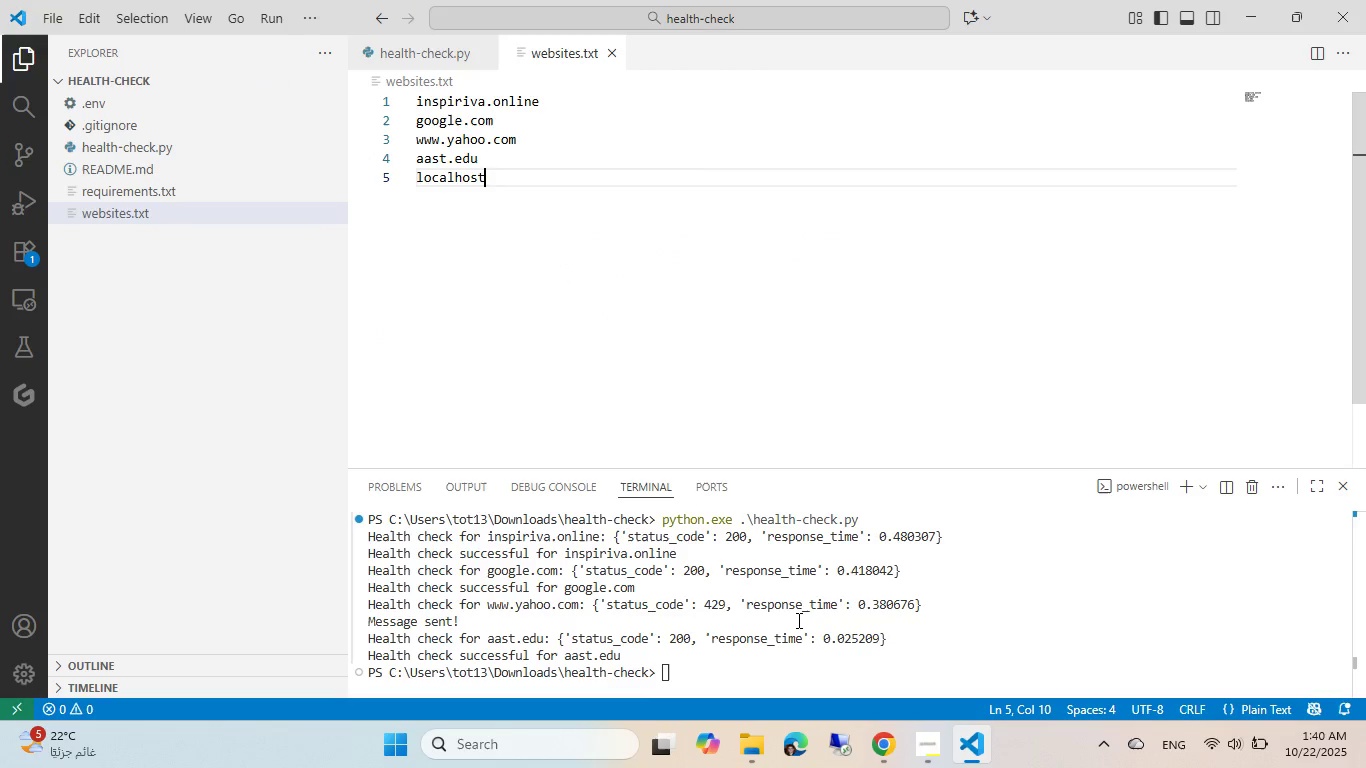 
left_click([887, 755])
 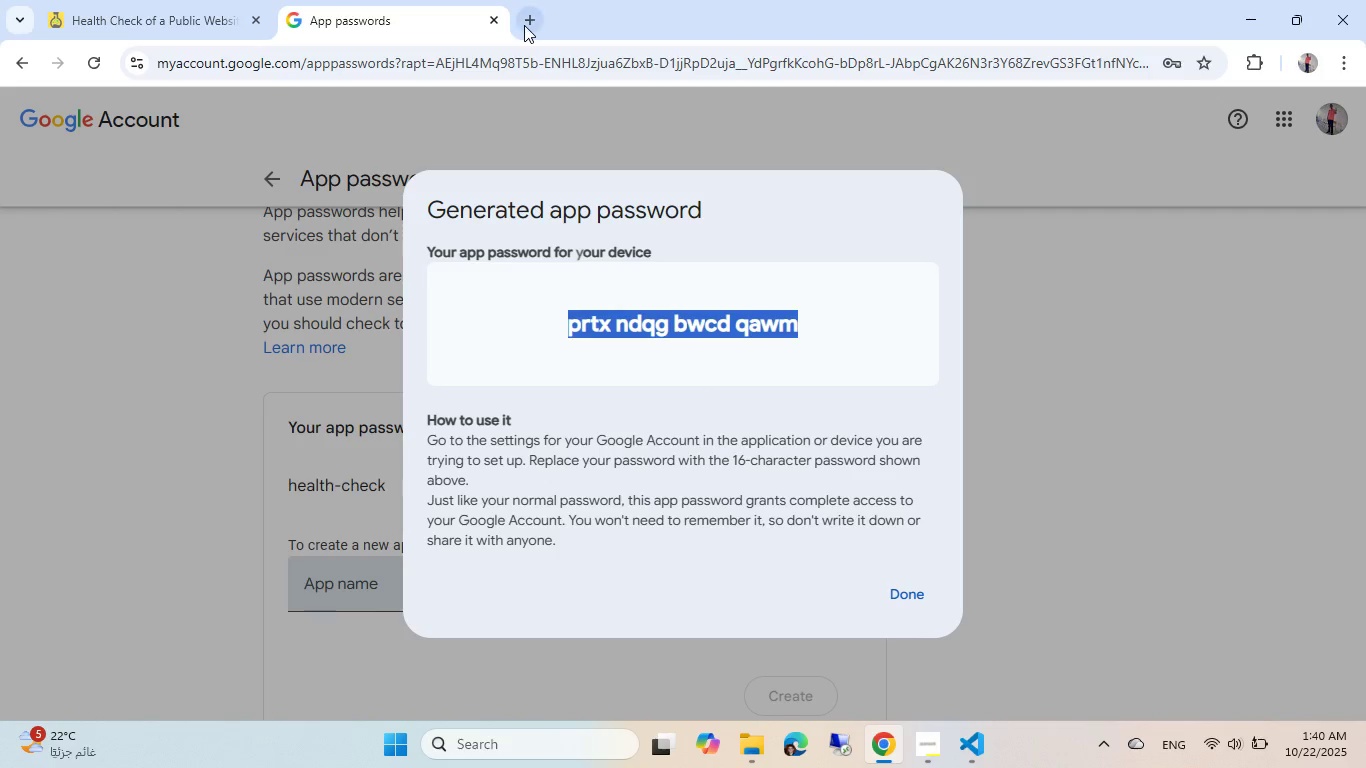 
left_click([524, 25])
 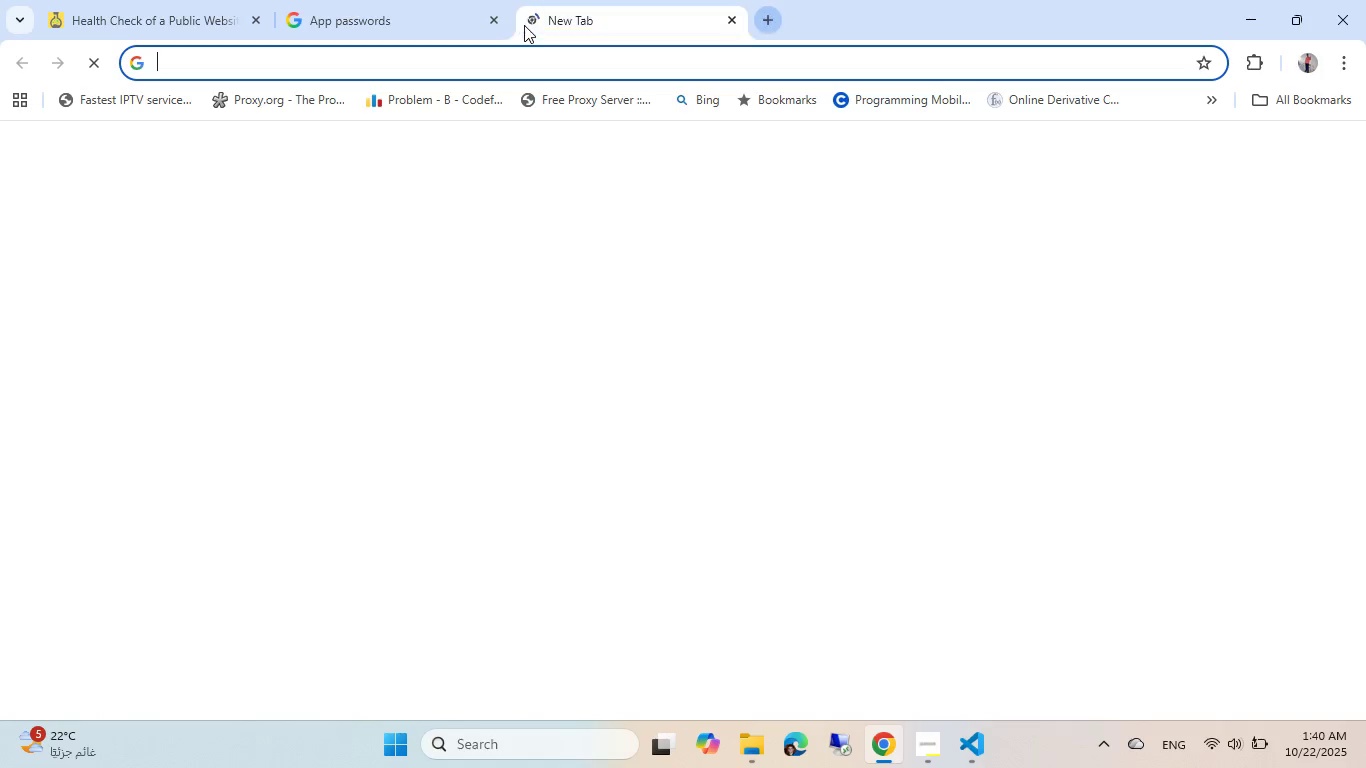 
type(localhost)
key(Backspace)
 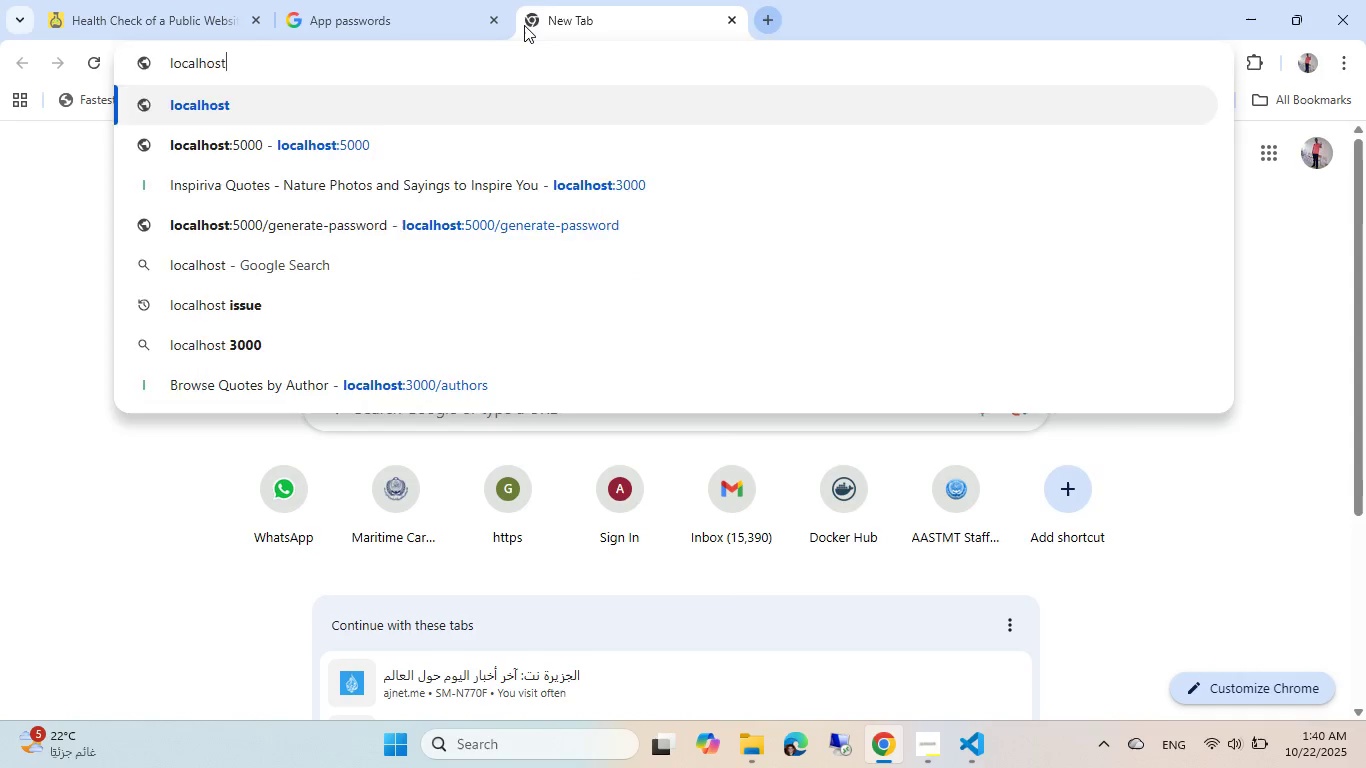 
key(Enter)
 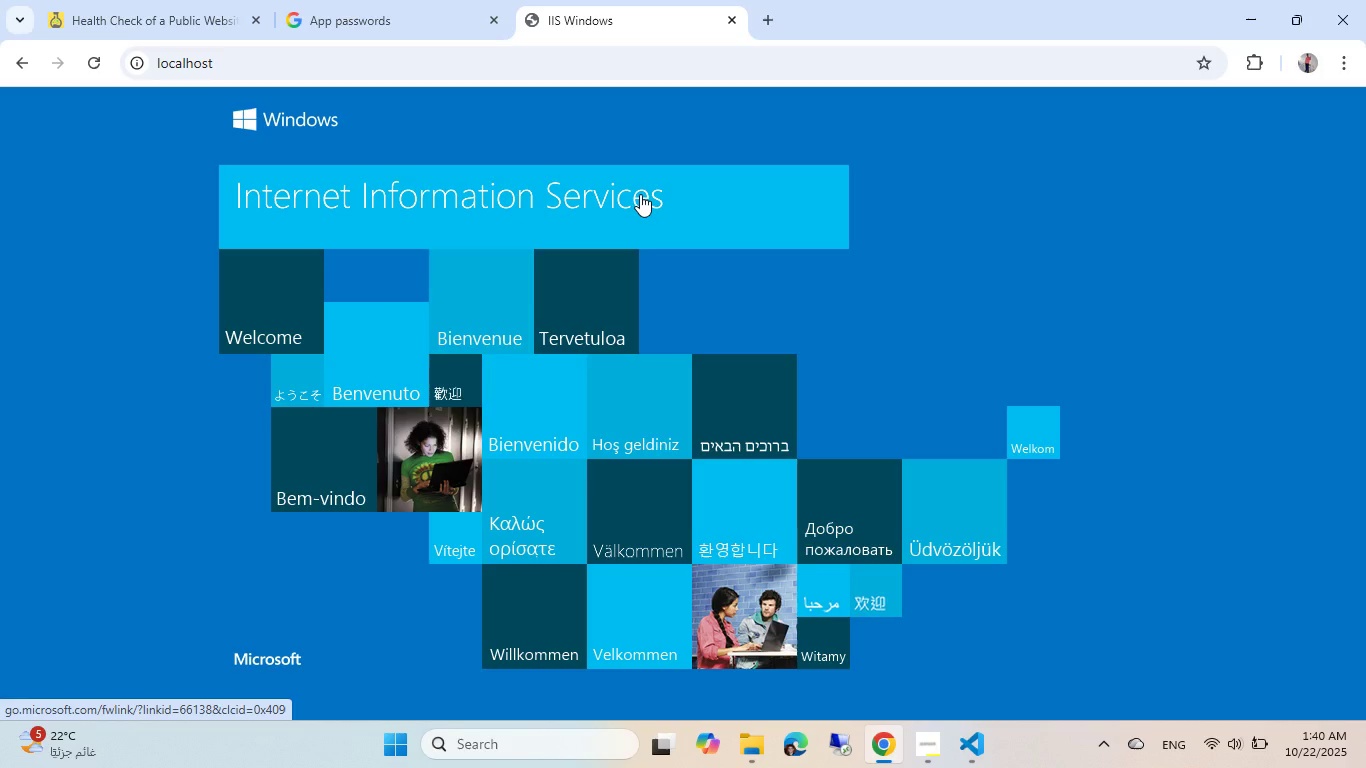 
key(Control+R)
 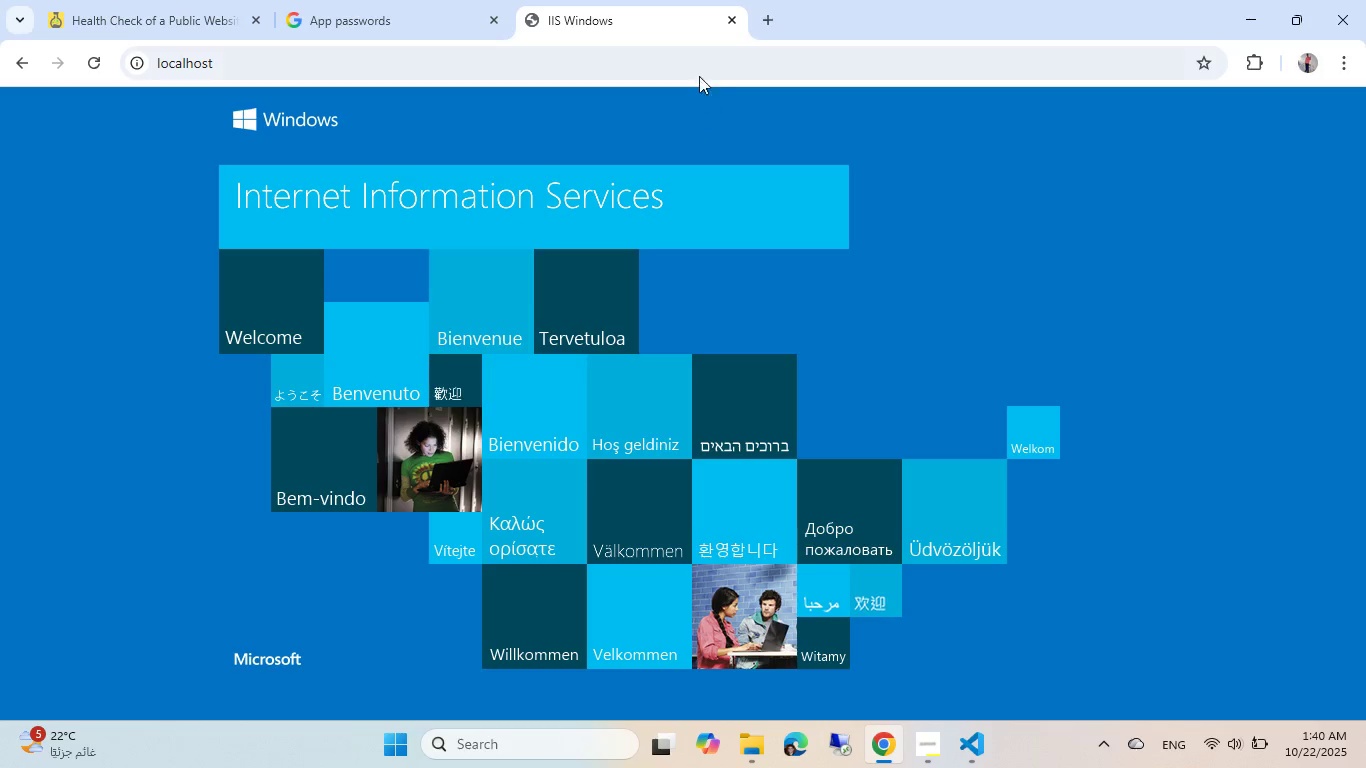 
double_click([728, 69])
 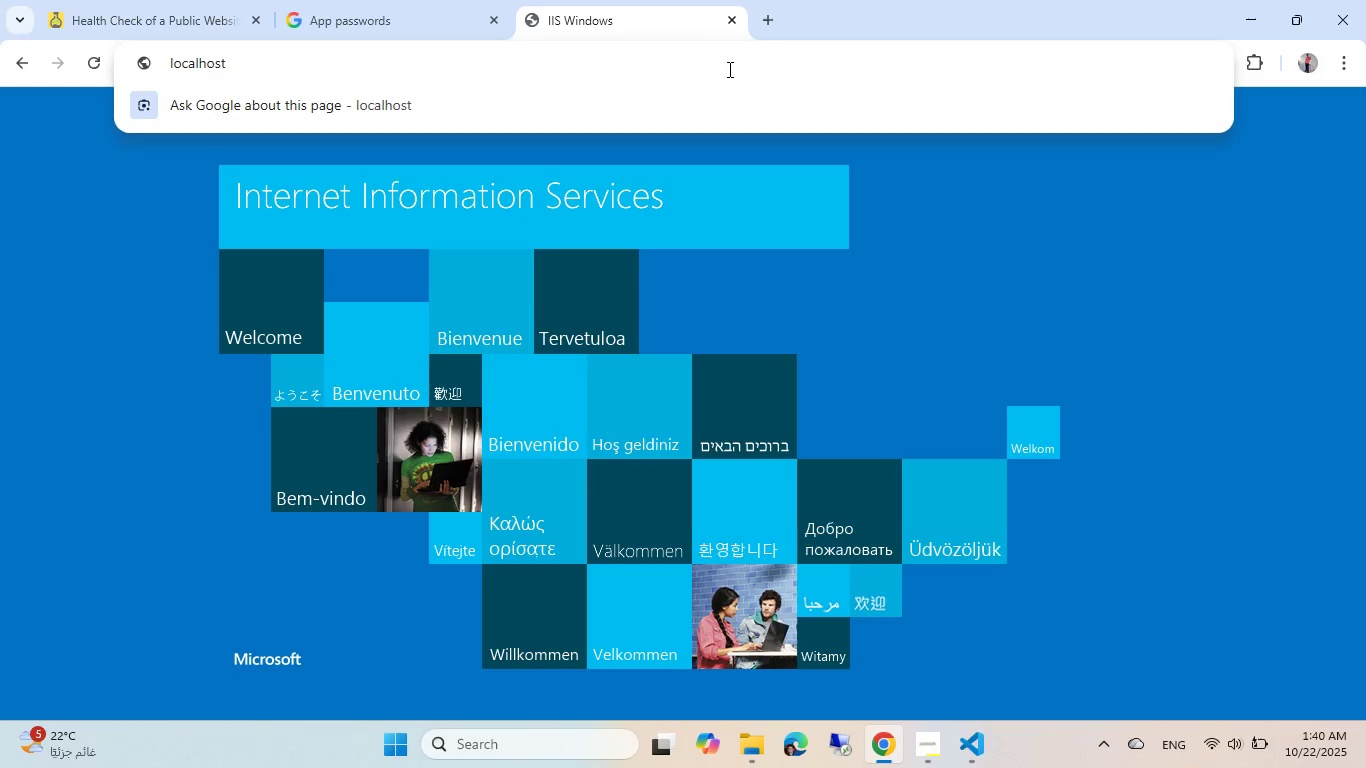 
key(Shift+ShiftRight)
 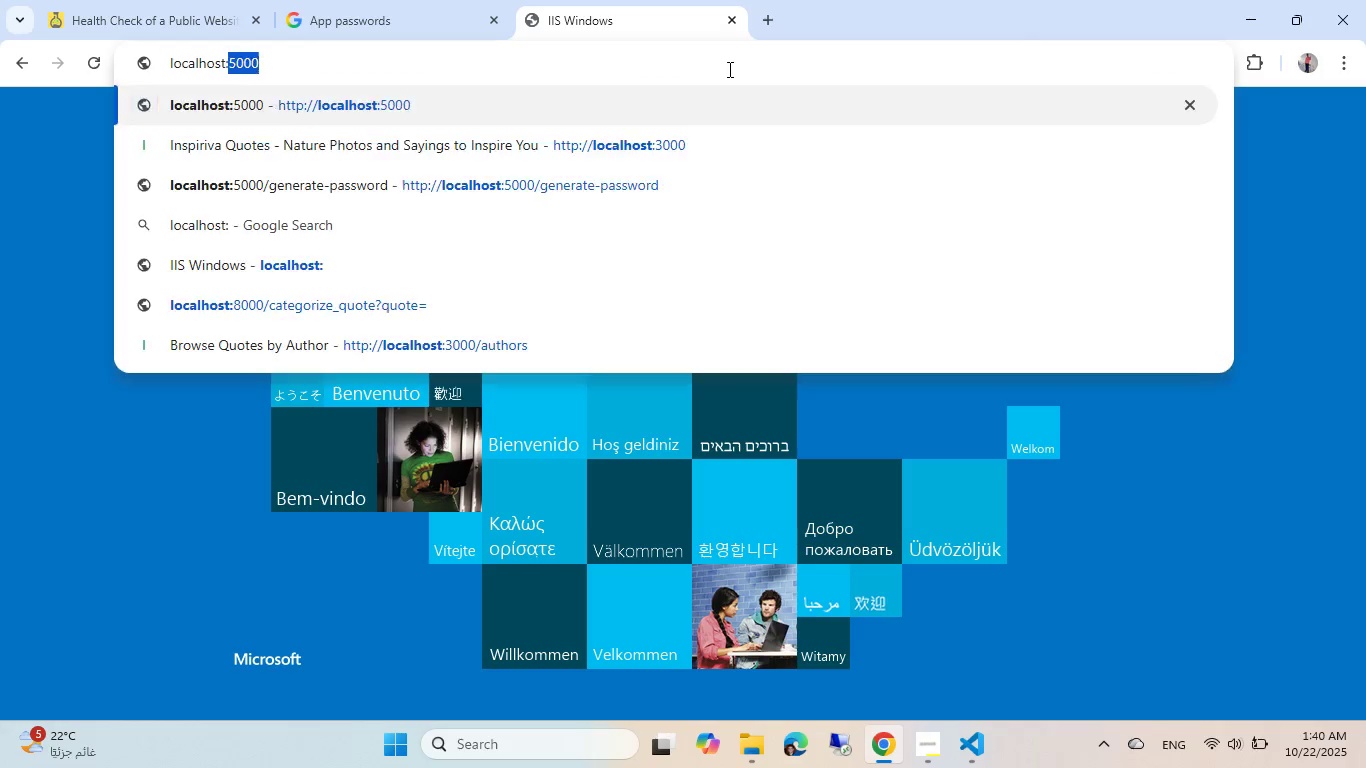 
key(Shift+Semicolon)
 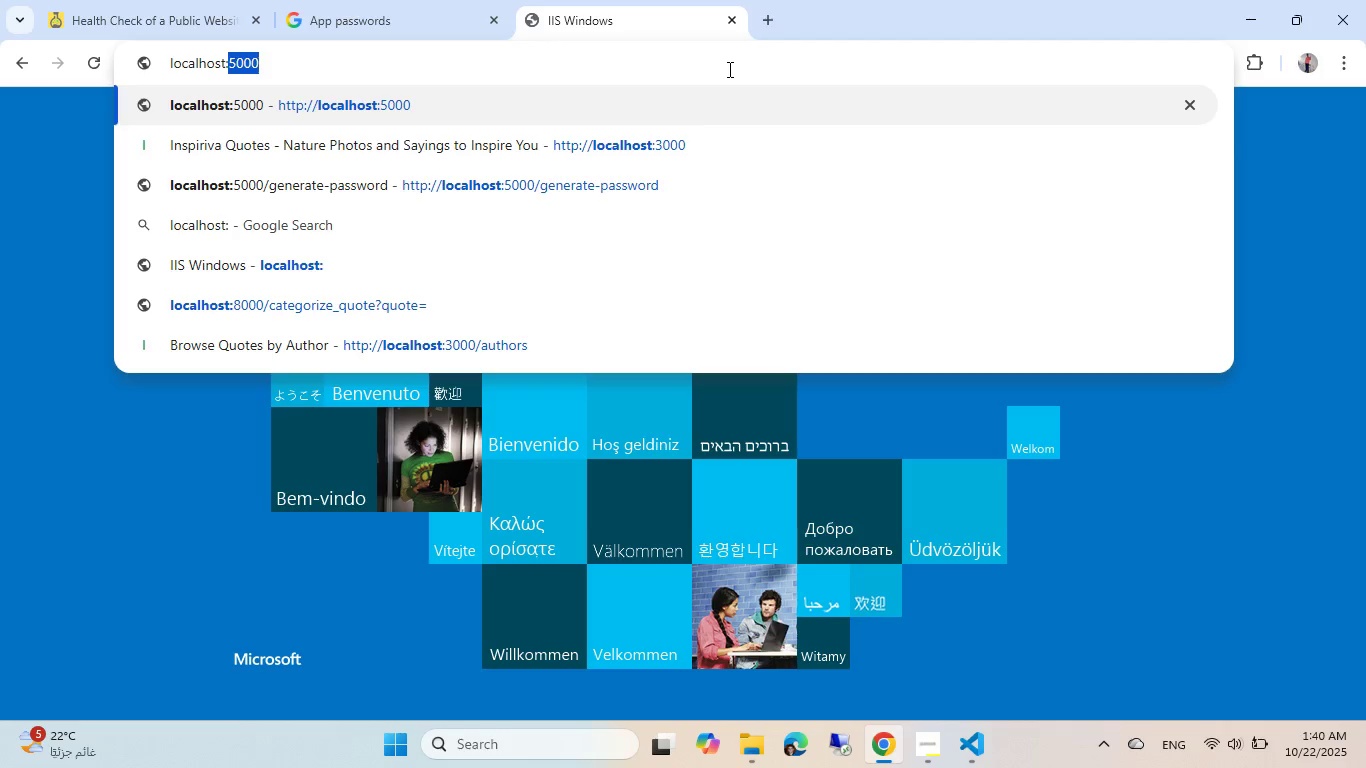 
key(Numpad6)
 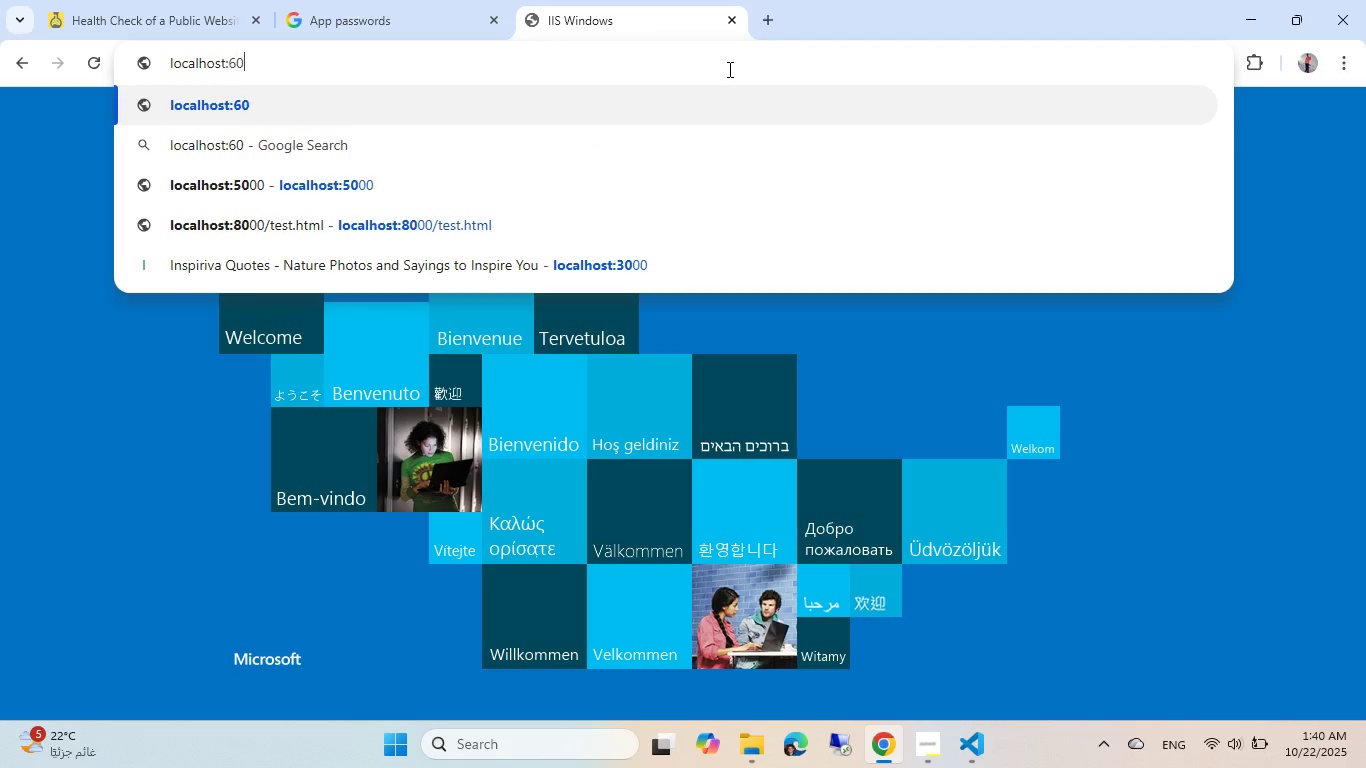 
key(Numpad0)
 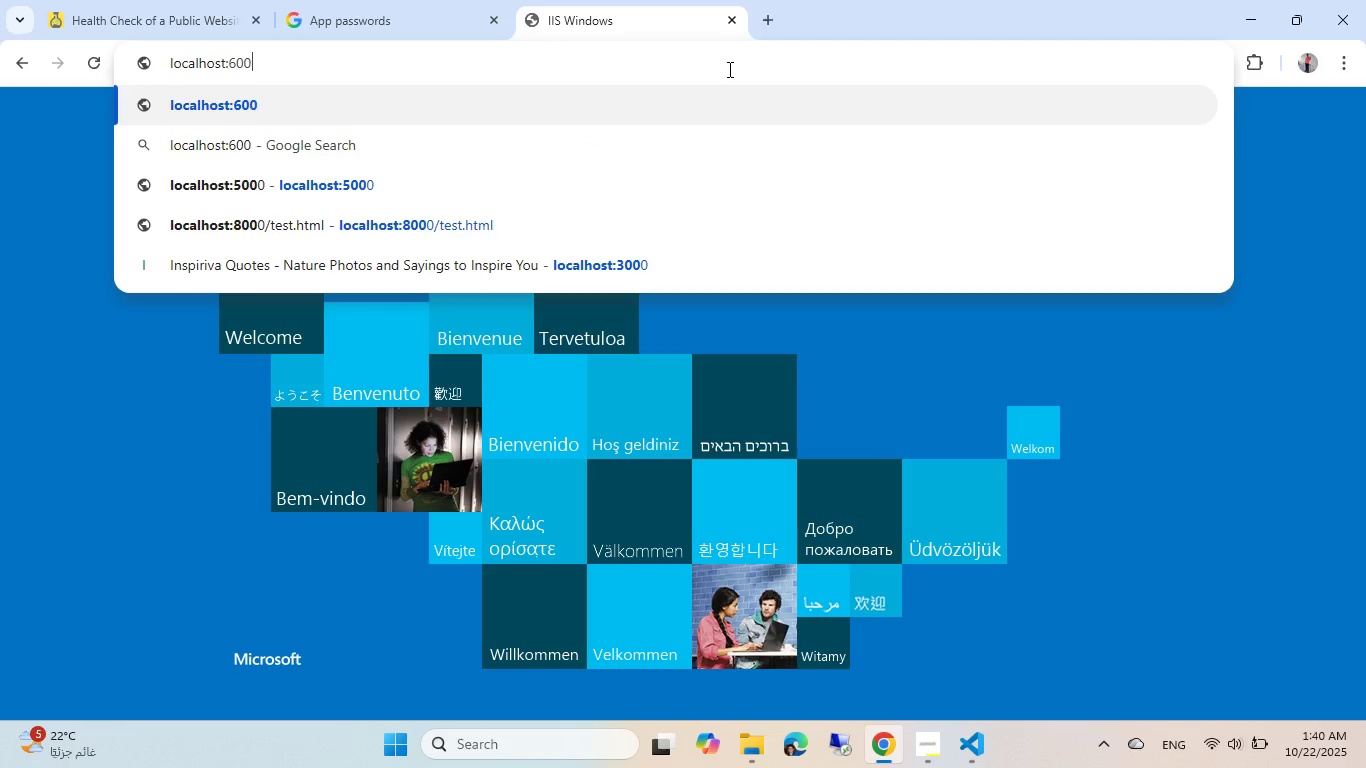 
key(Numpad0)
 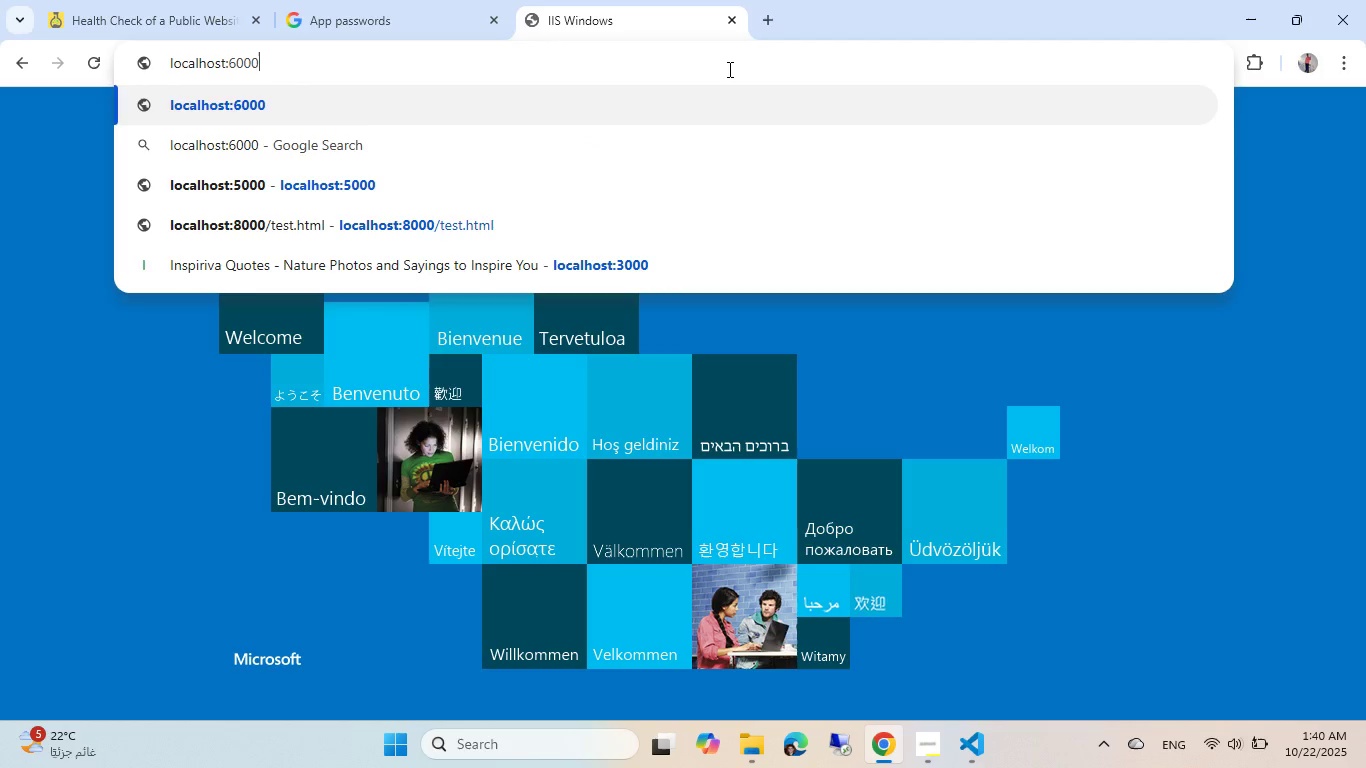 
key(Numpad0)
 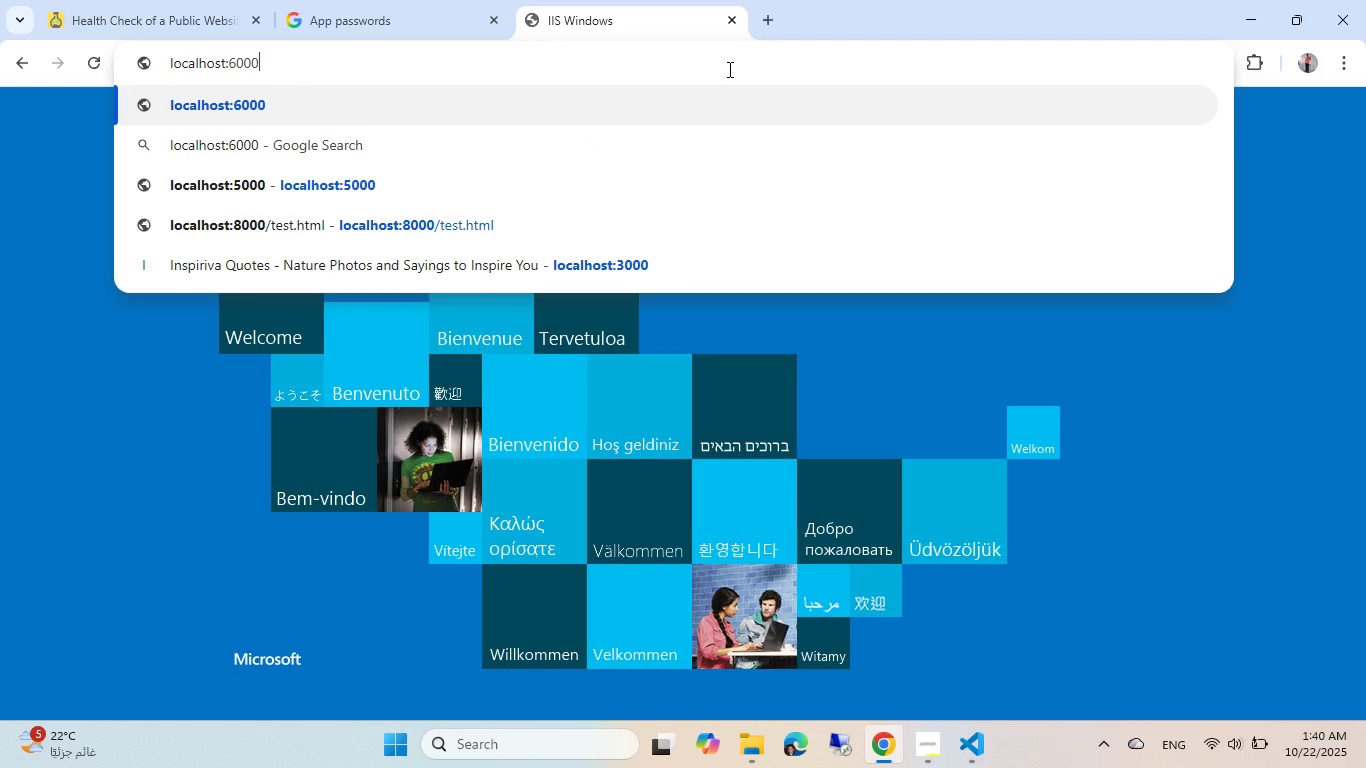 
key(Control+A)
 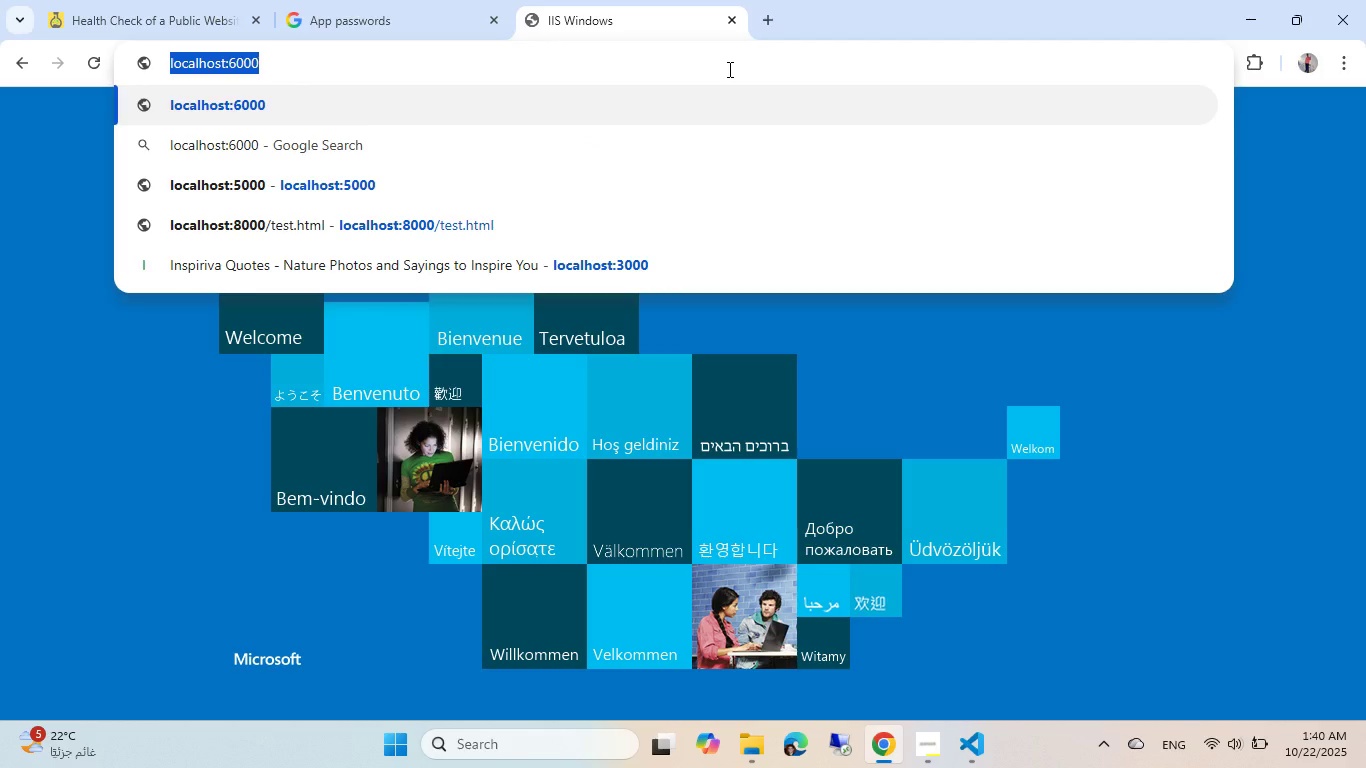 
key(Control+C)
 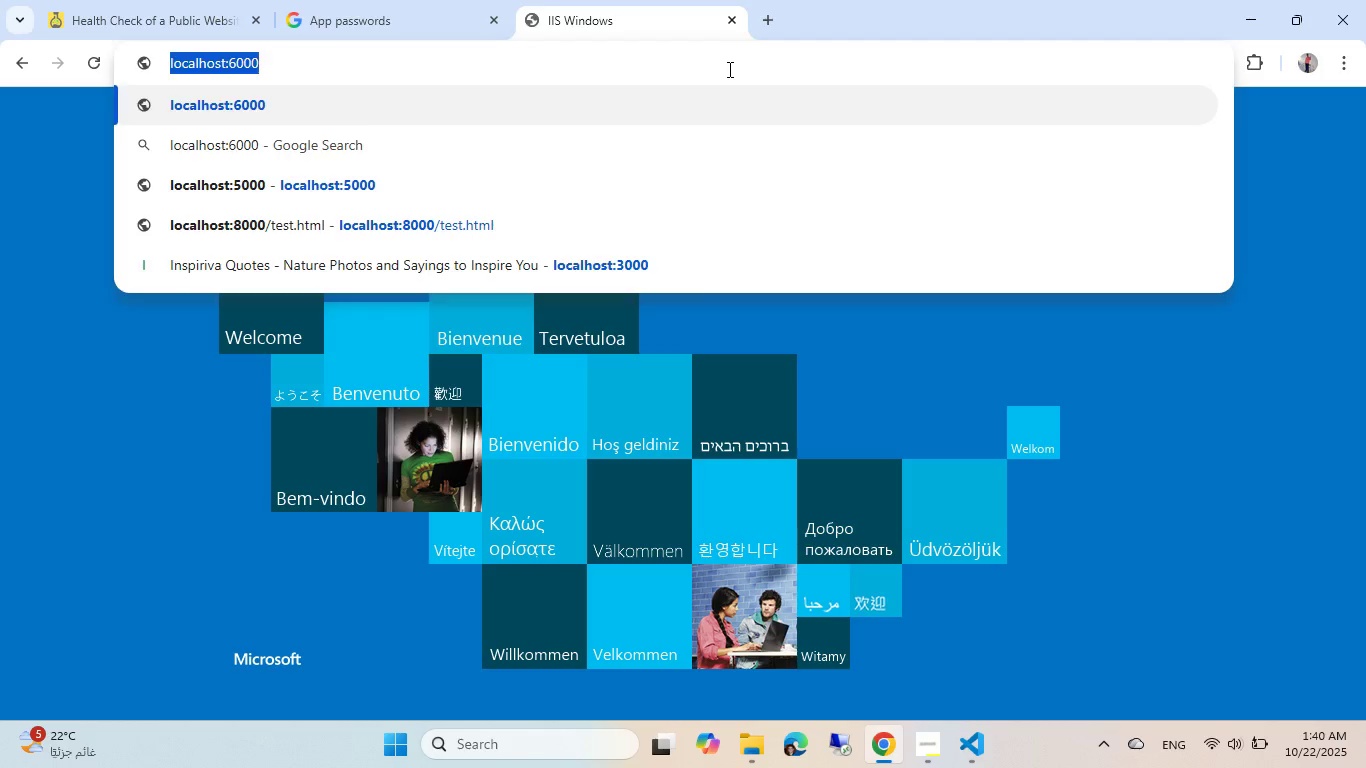 
key(NumpadEnter)
 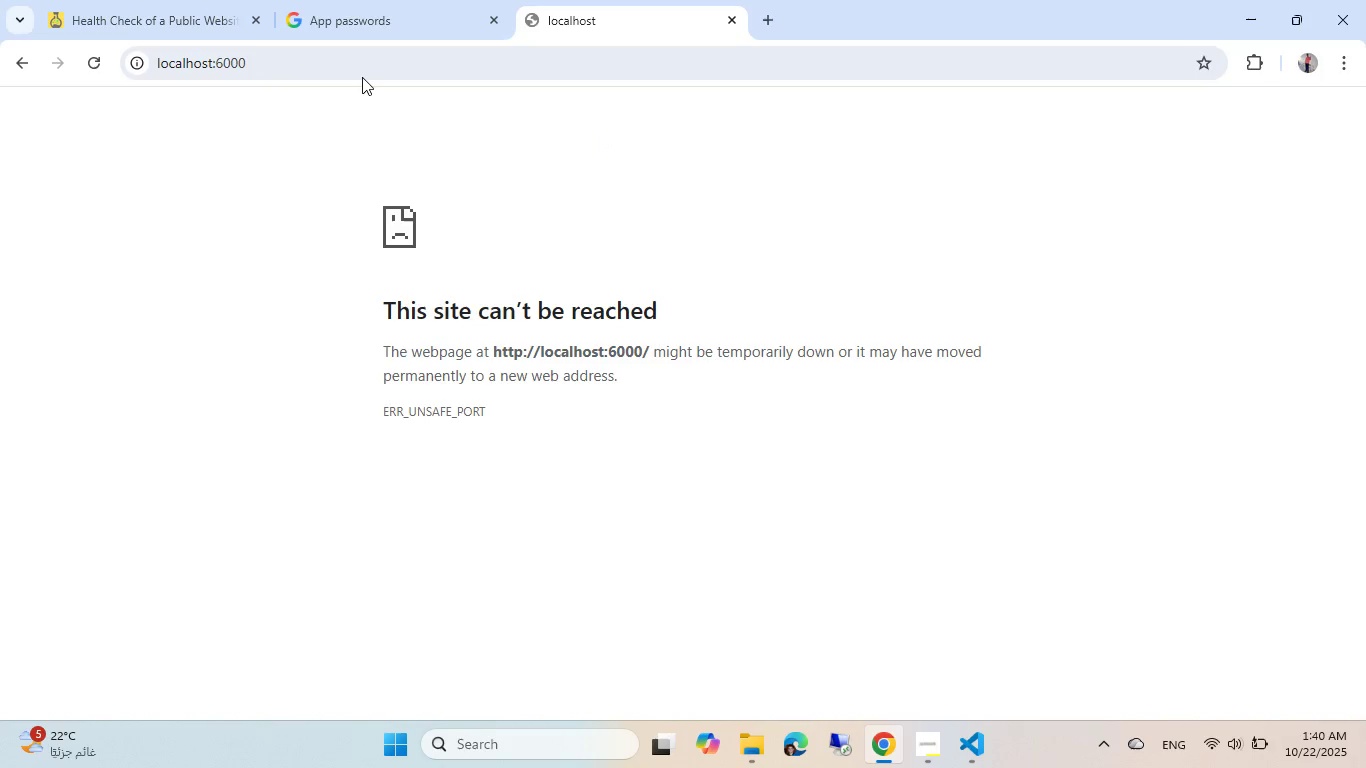 
double_click([363, 71])
 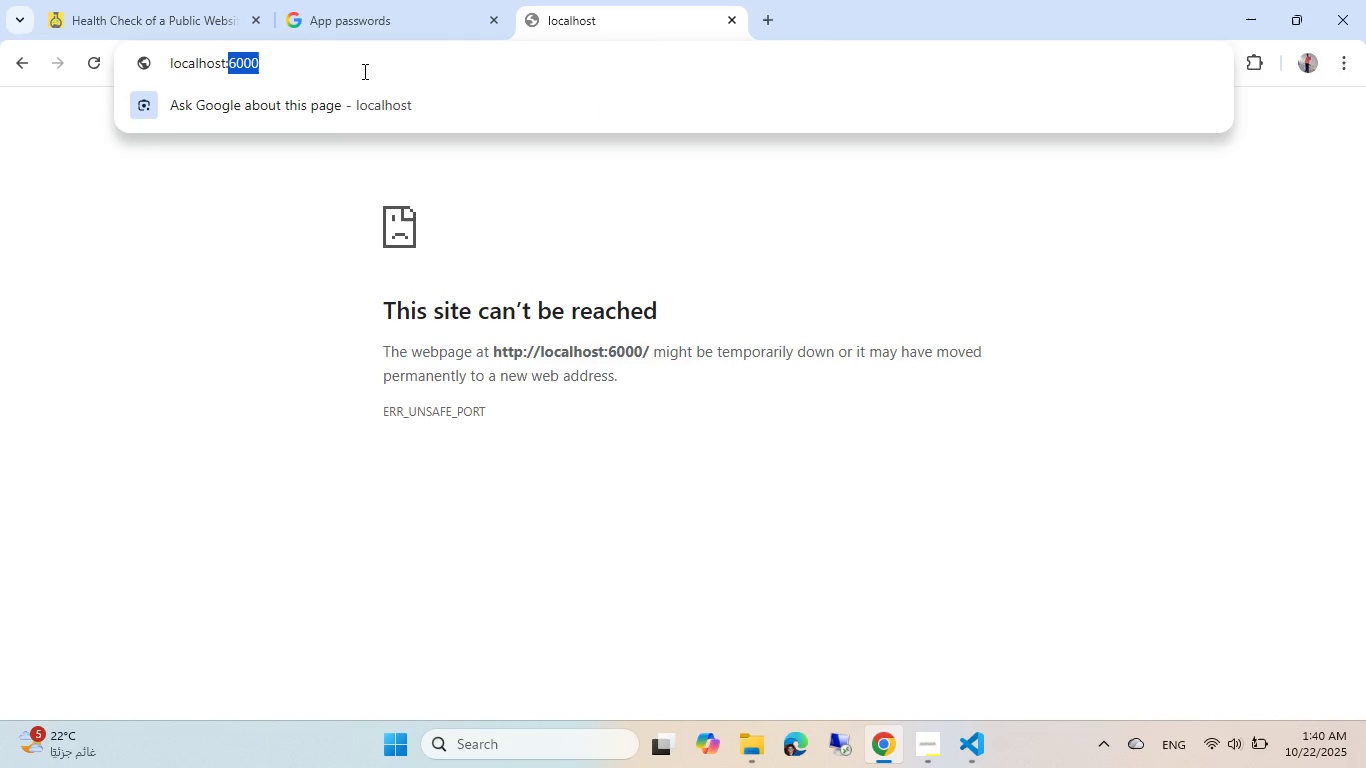 
key(Numpad5)
 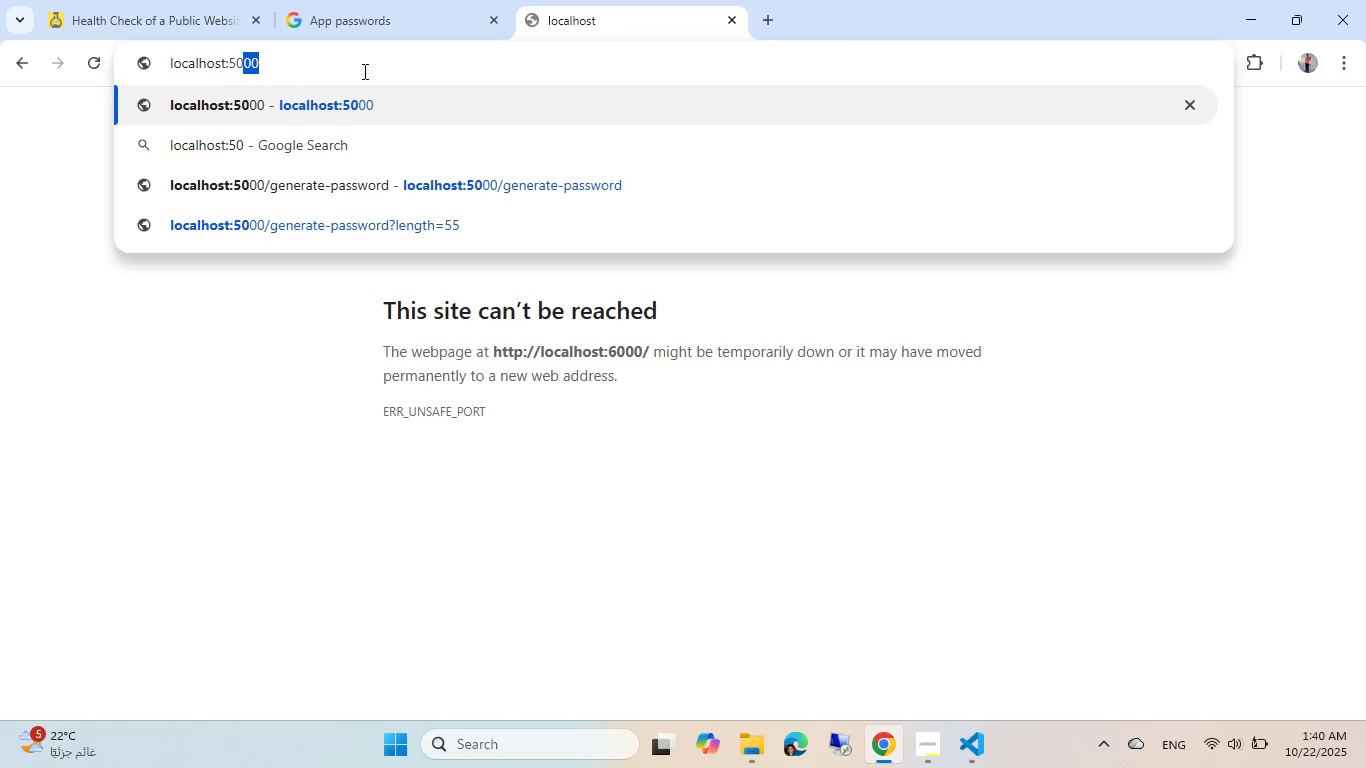 
key(Numpad0)
 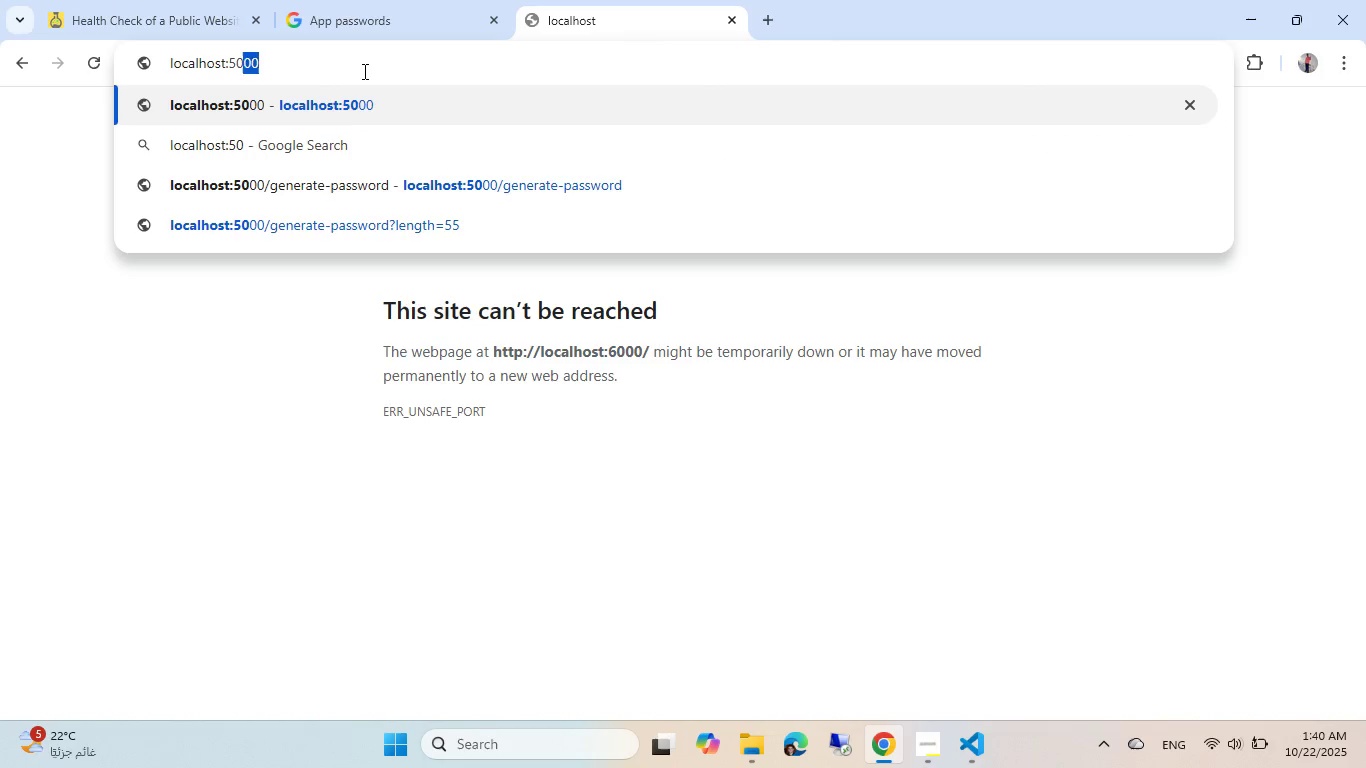 
key(Numpad0)
 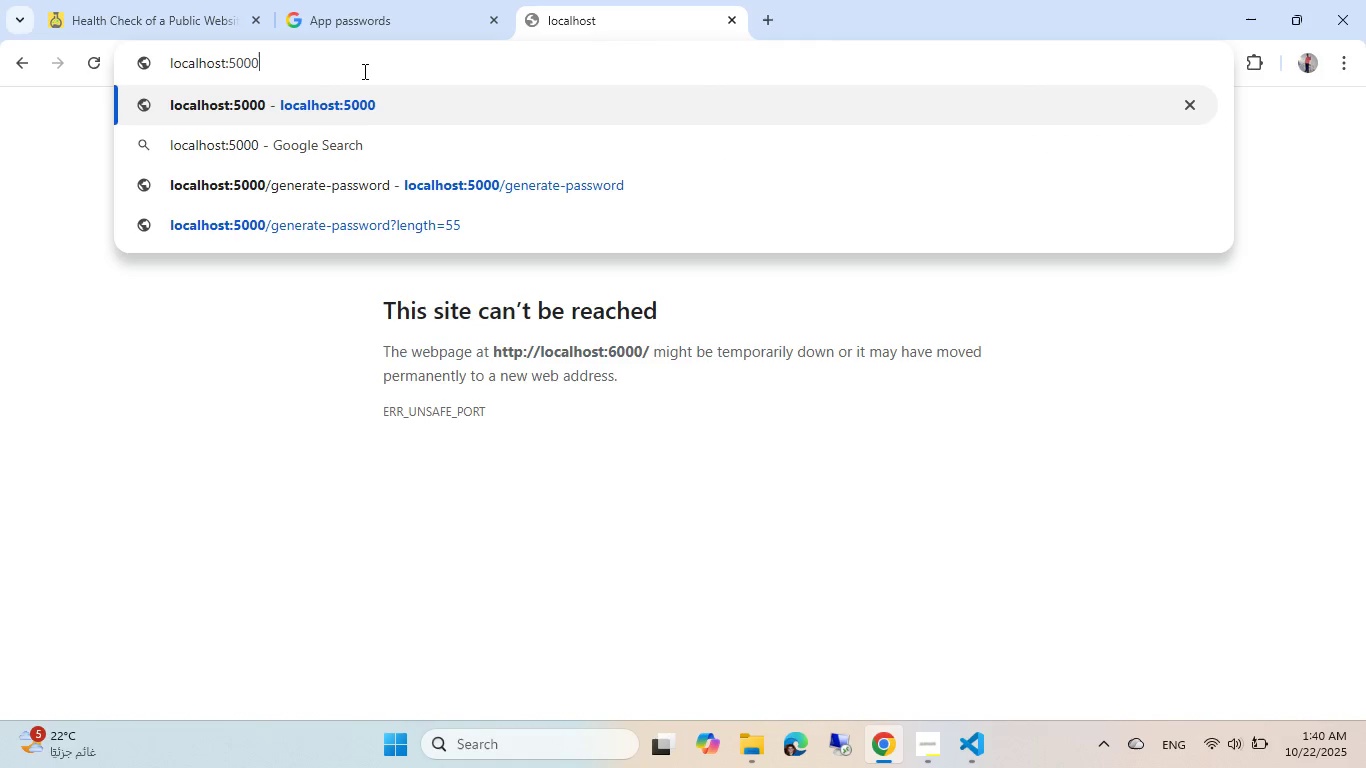 
key(Numpad0)
 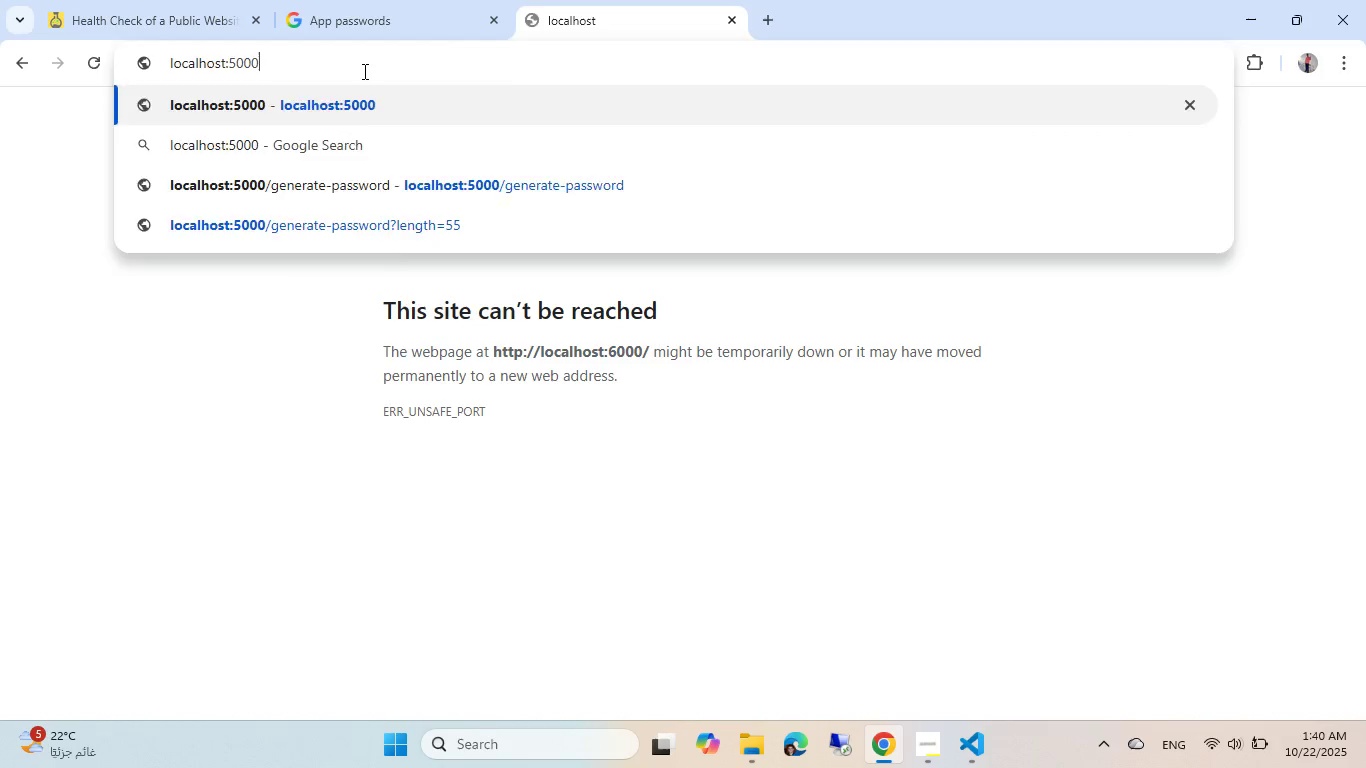 
key(NumpadEnter)
 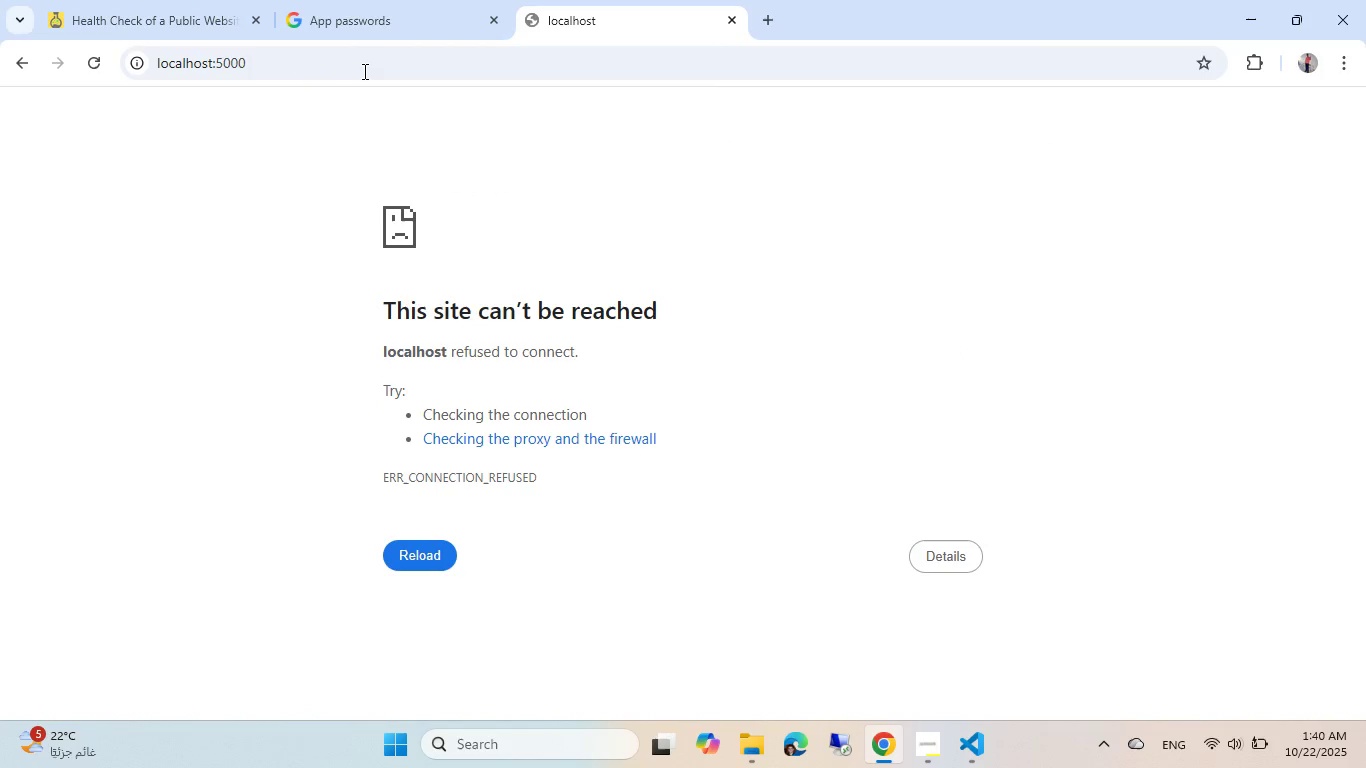 
key(Control+ControlLeft)
 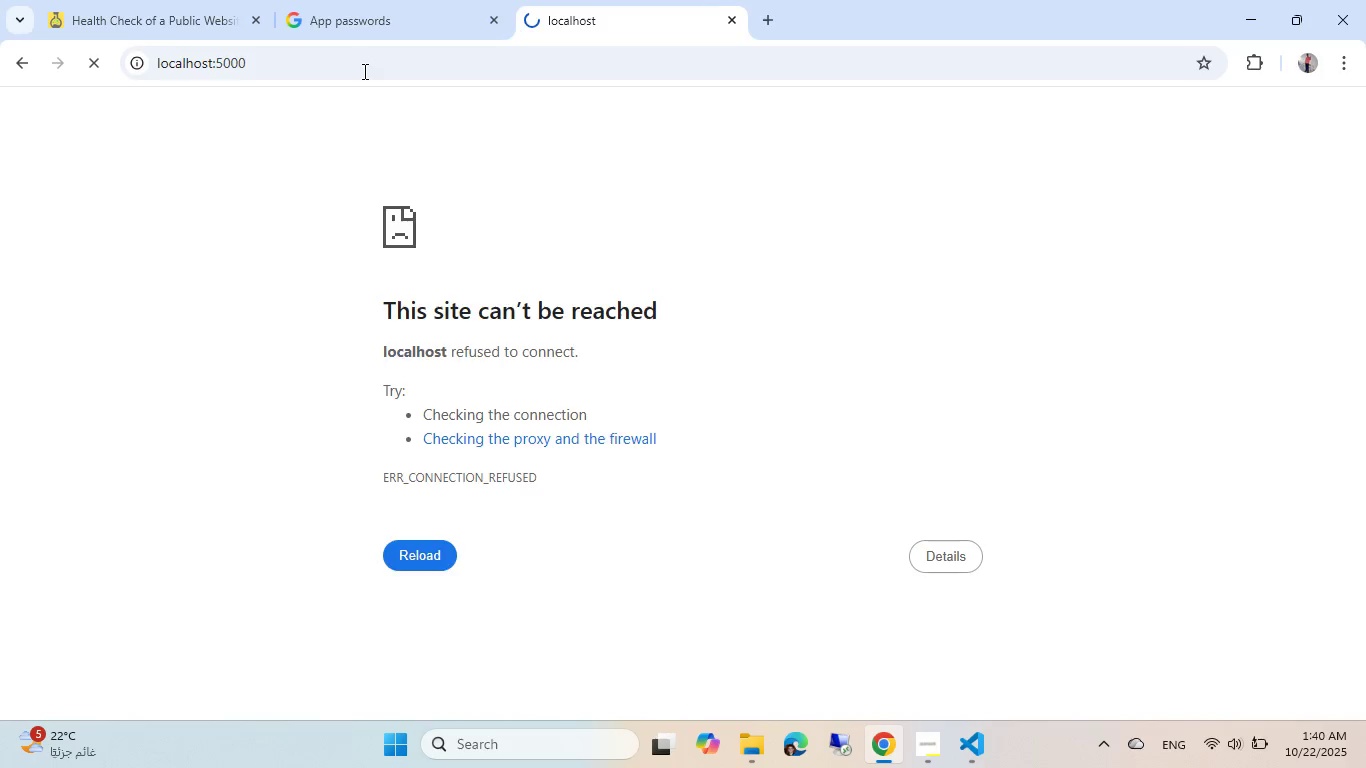 
key(Control+W)
 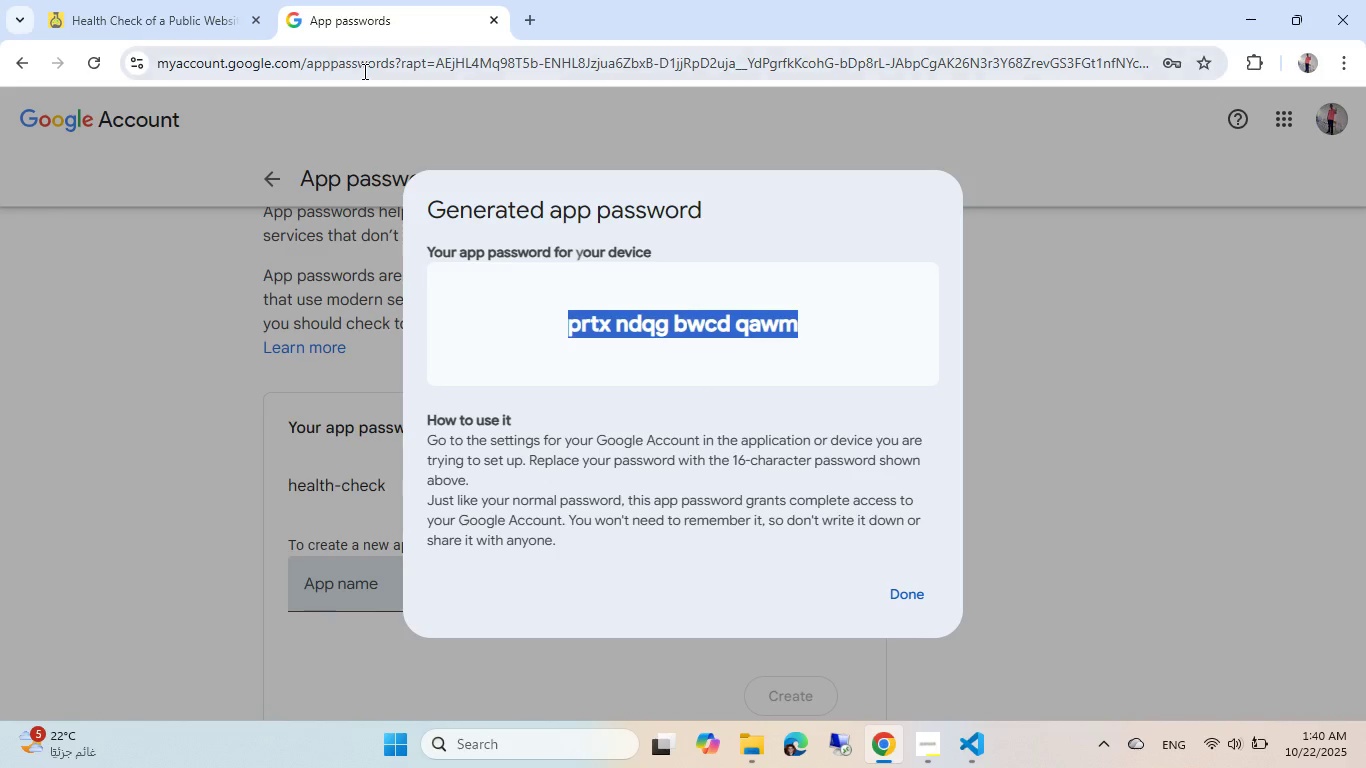 
key(Alt+Tab)
 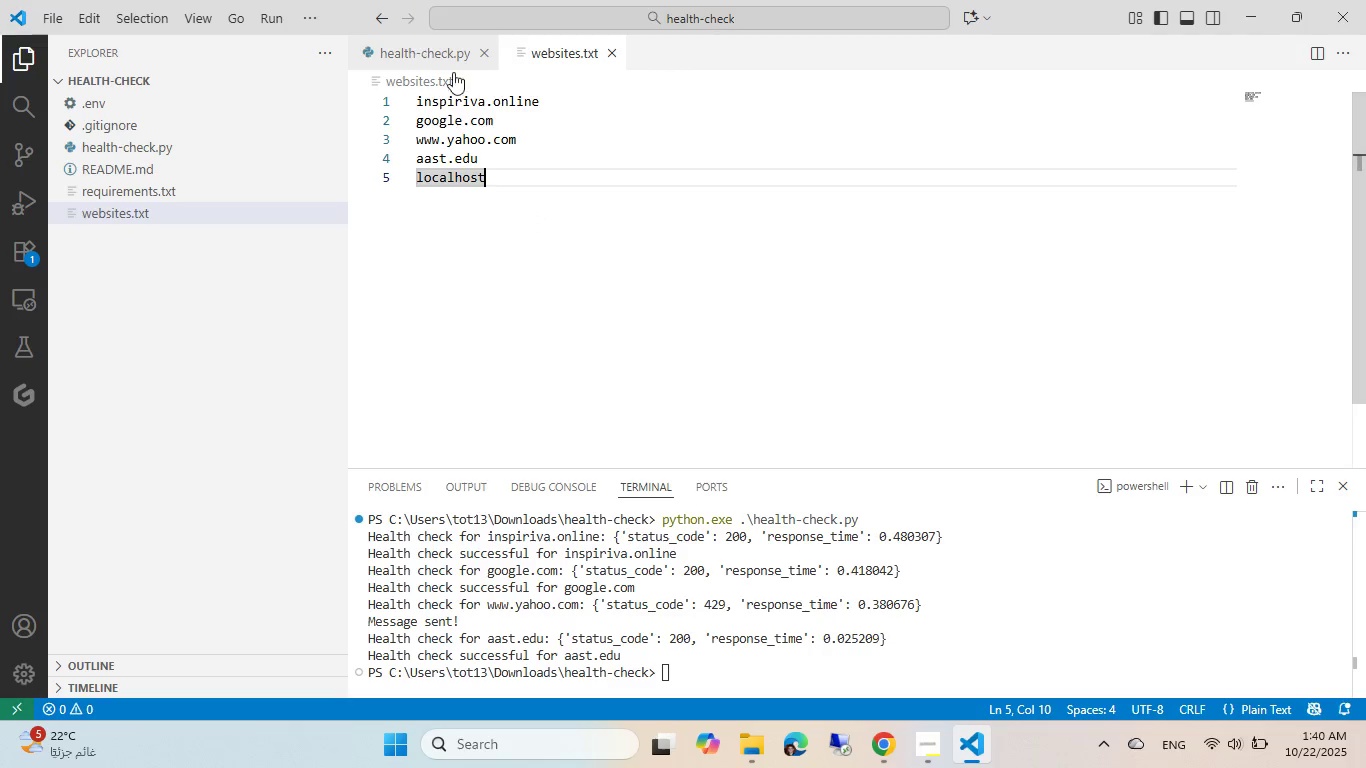 
key(Shift+ShiftRight)
 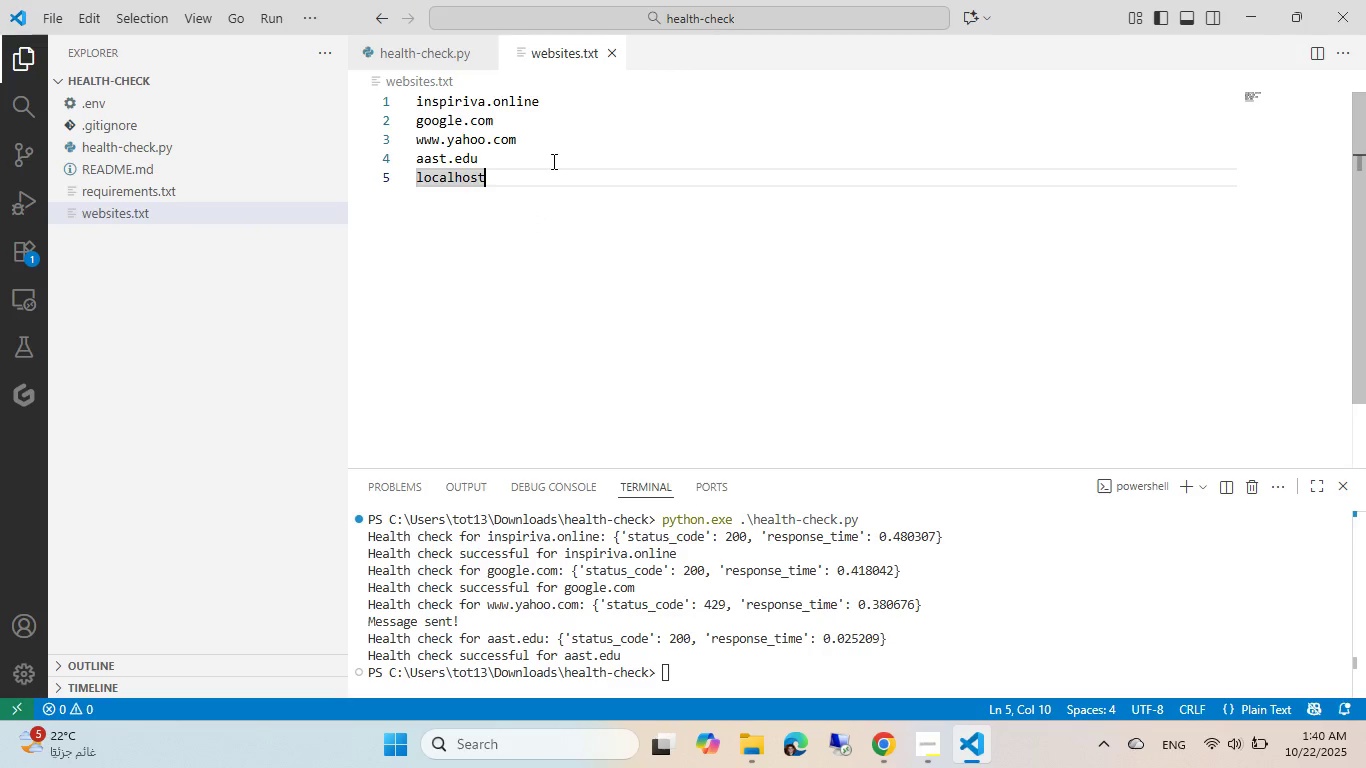 
key(Shift+Semicolon)
 